 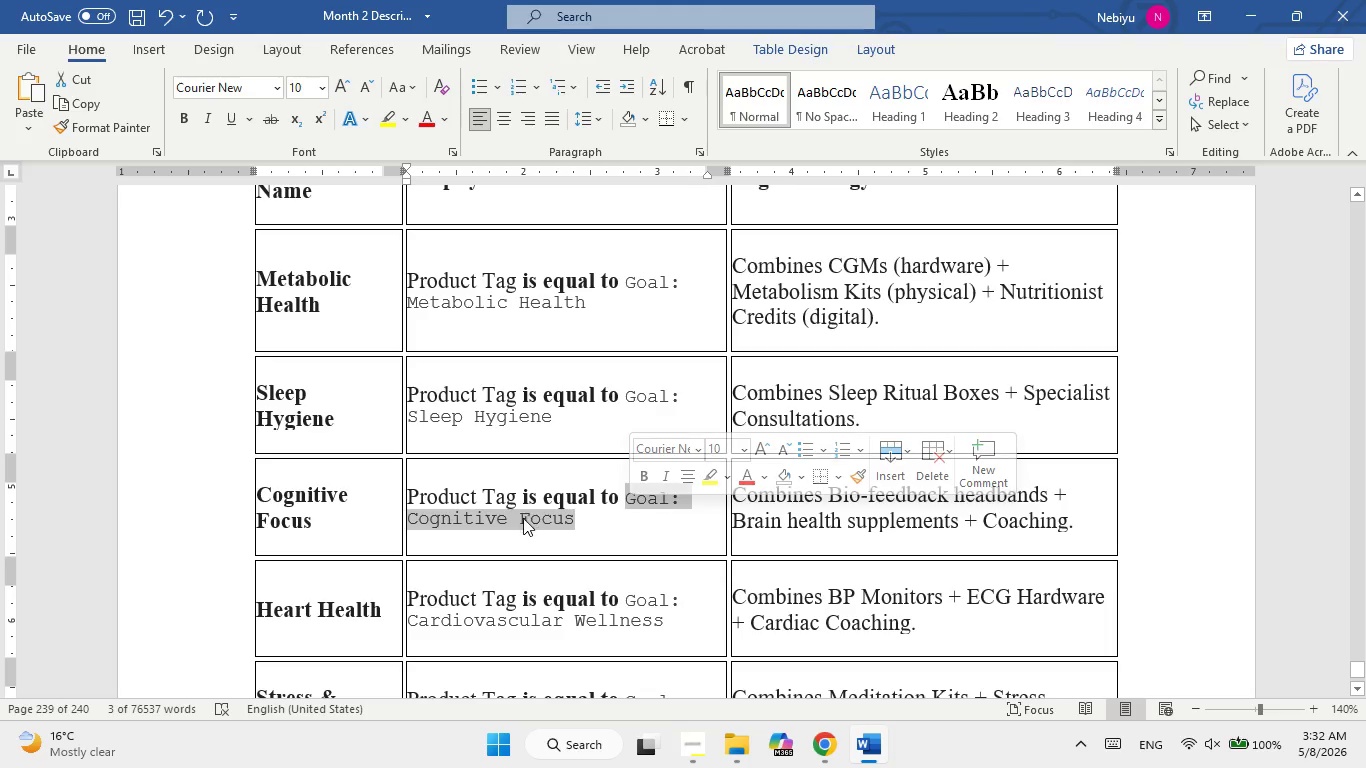 
right_click([521, 520])
 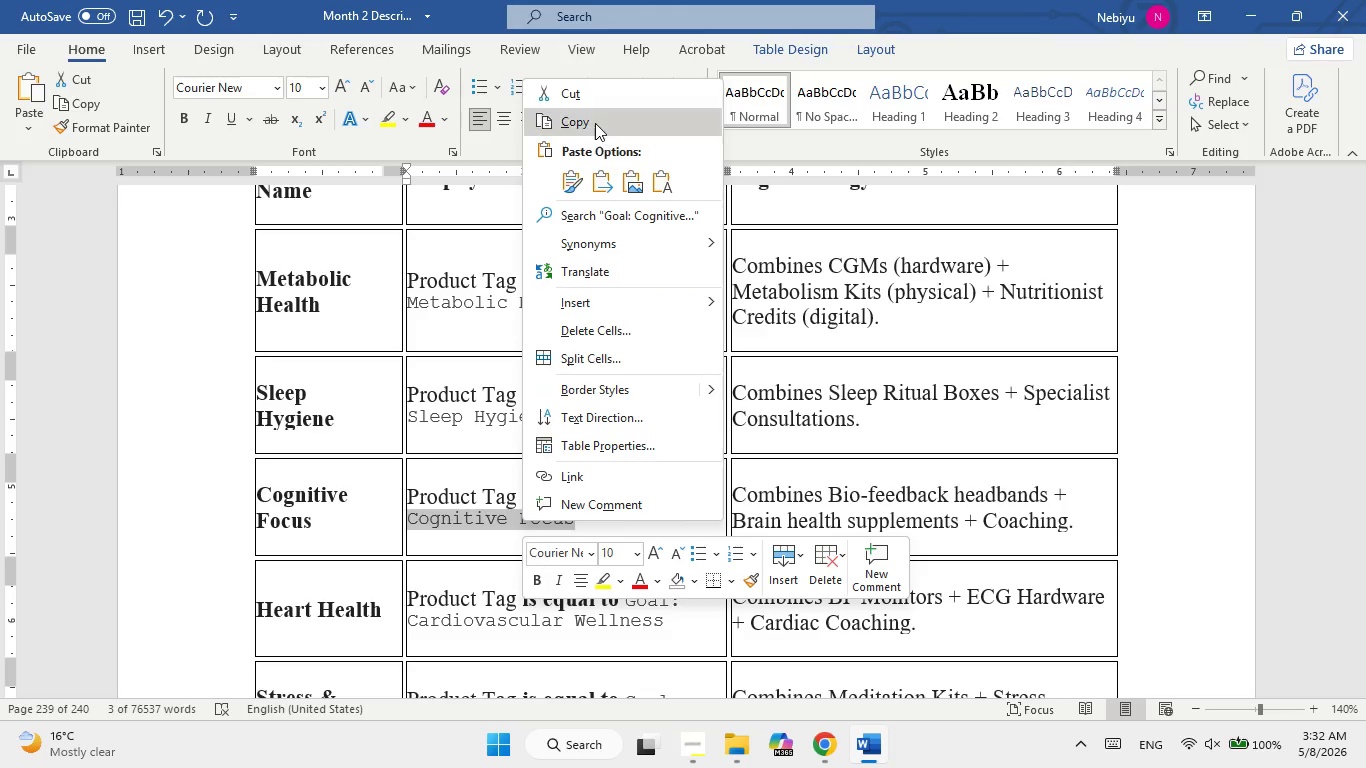 
left_click([594, 117])
 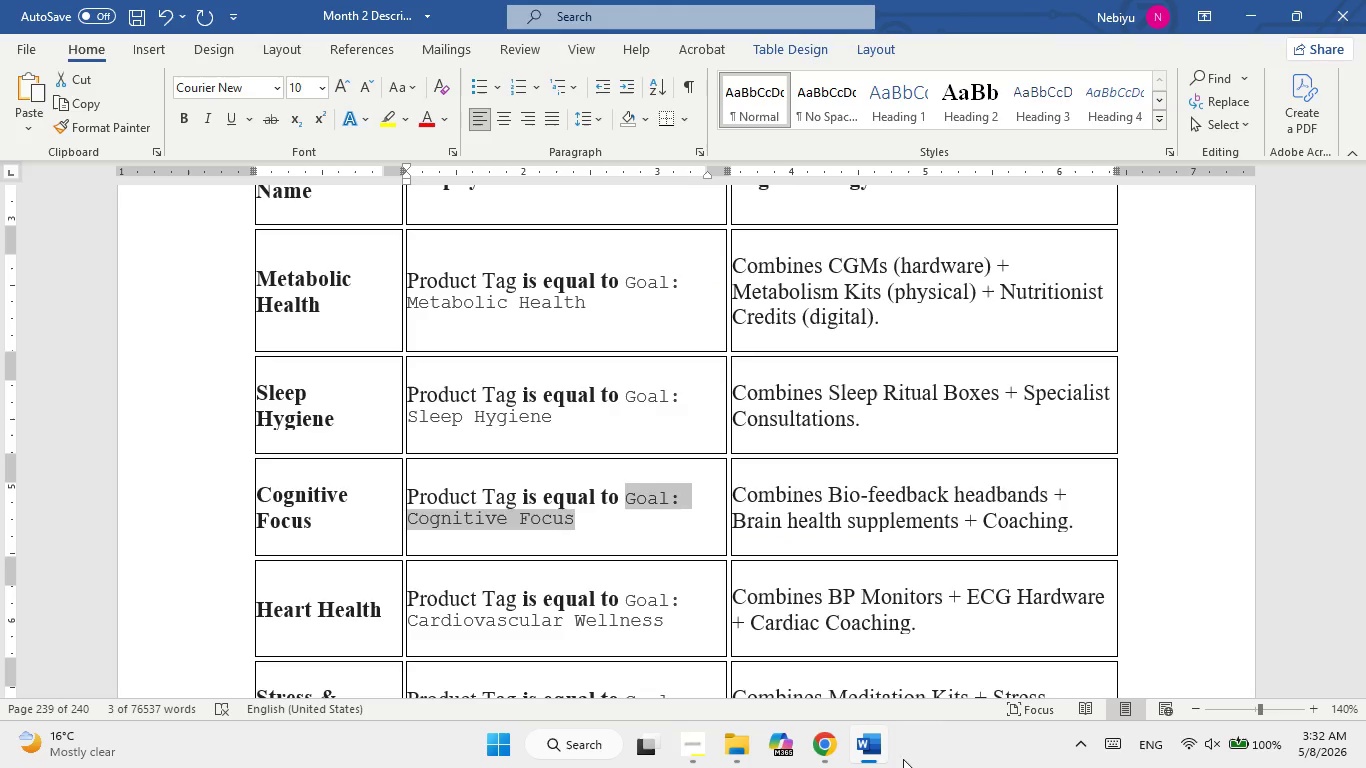 
left_click([874, 750])
 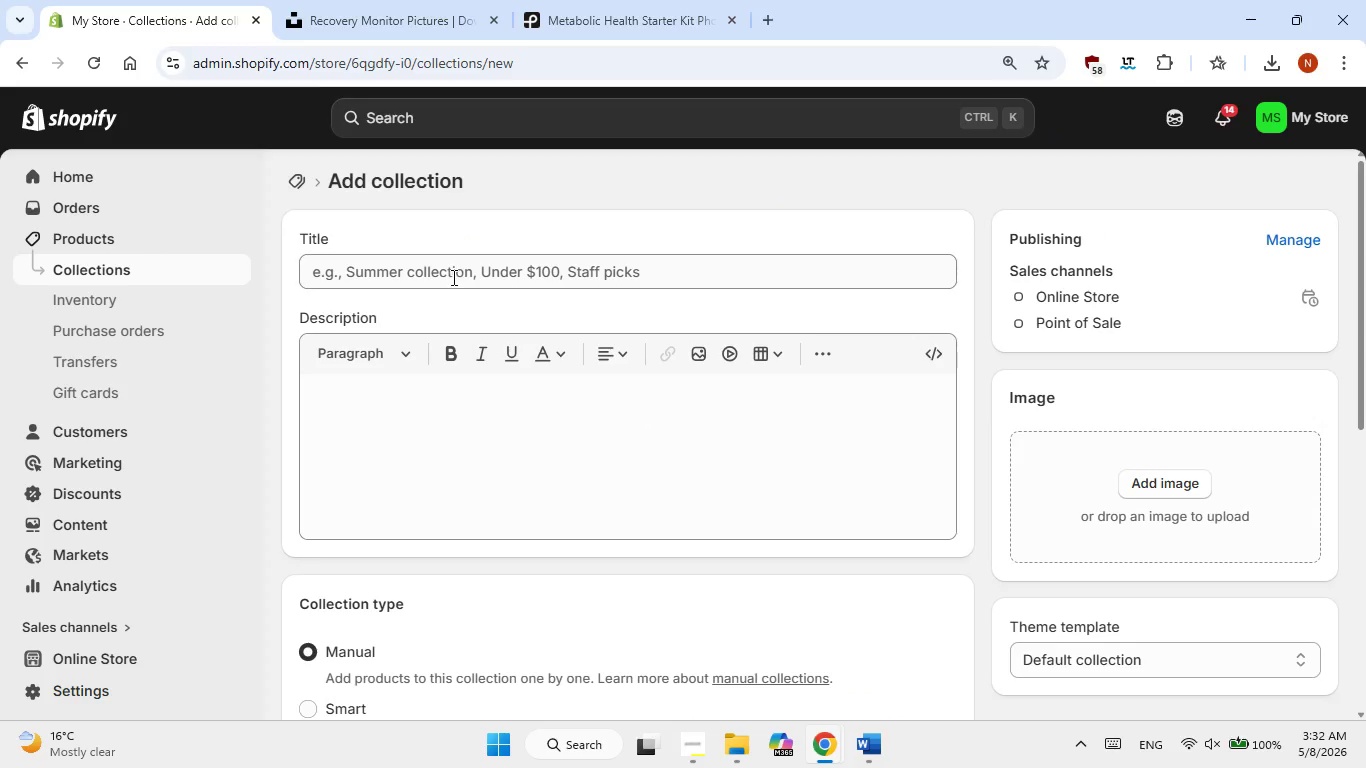 
double_click([452, 277])
 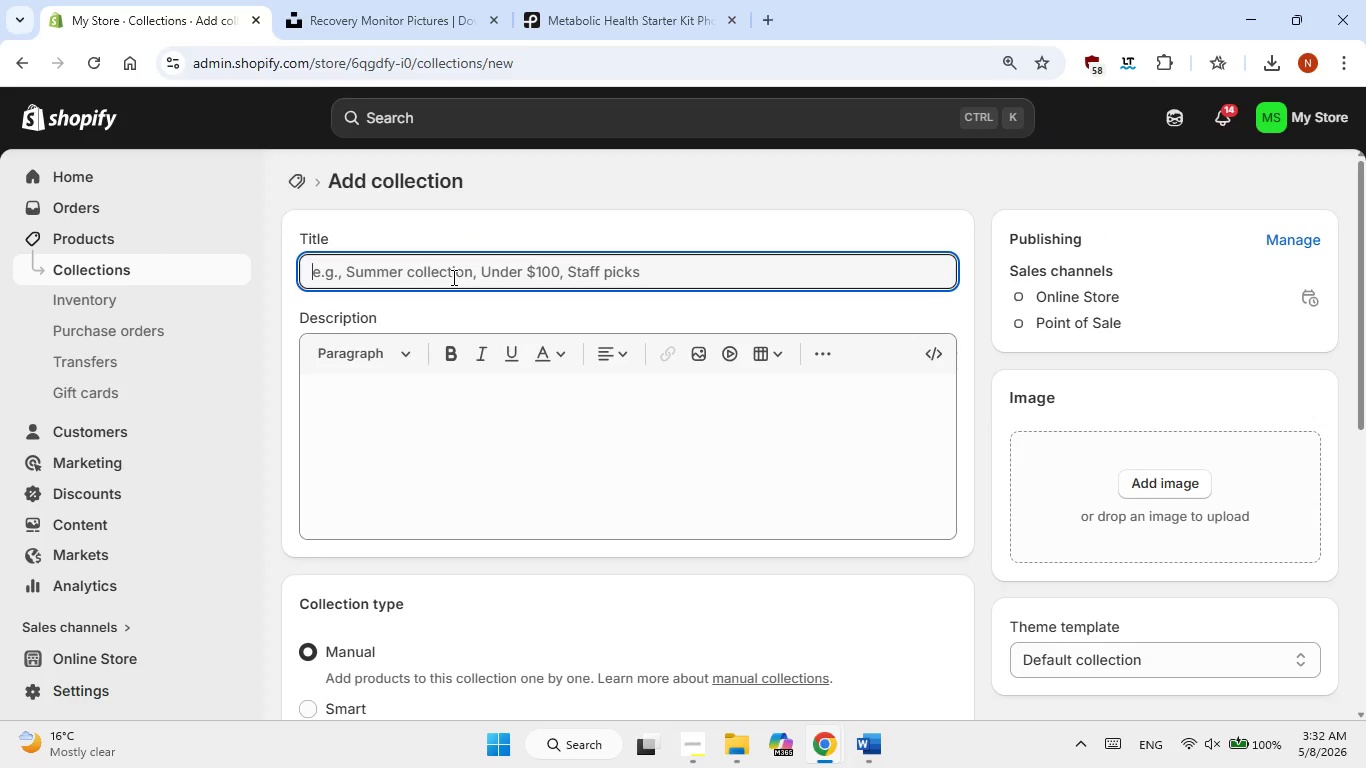 
key(Control+V)
 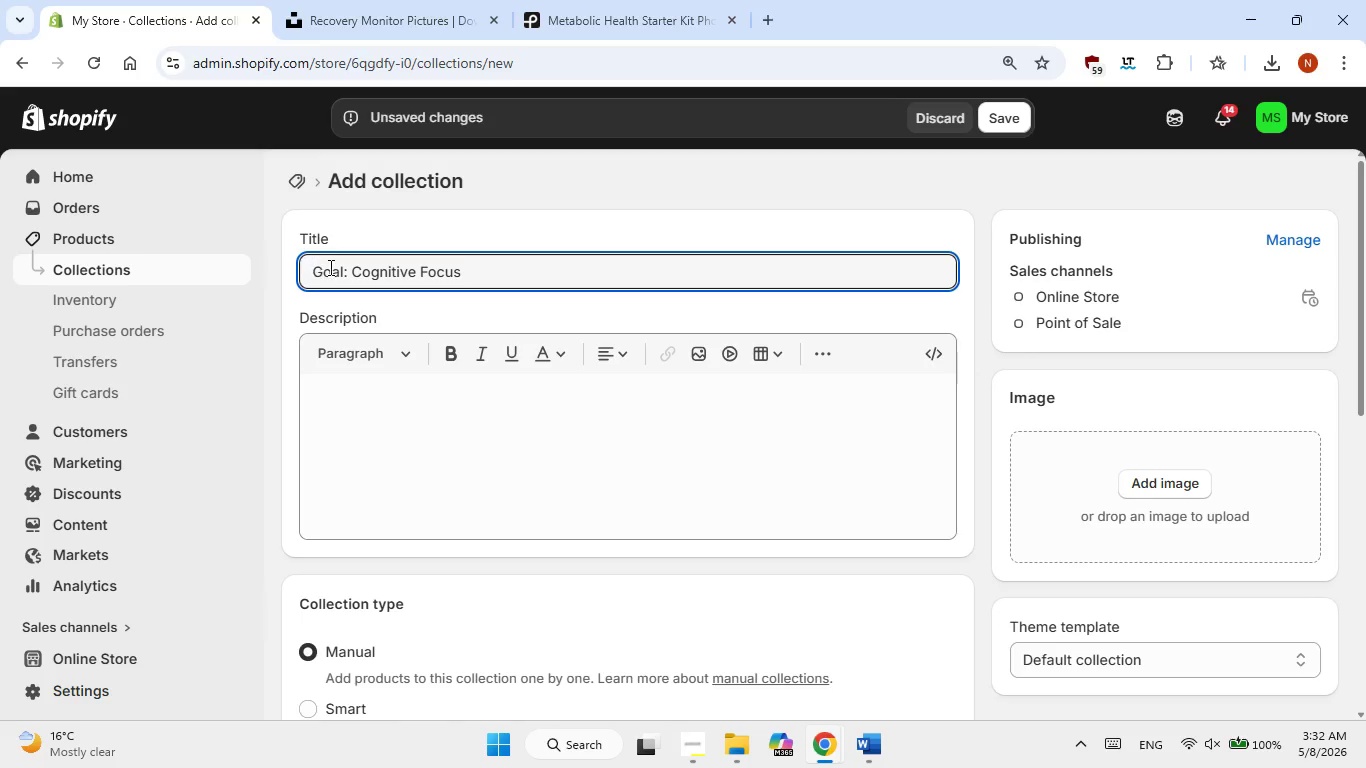 
left_click([351, 271])
 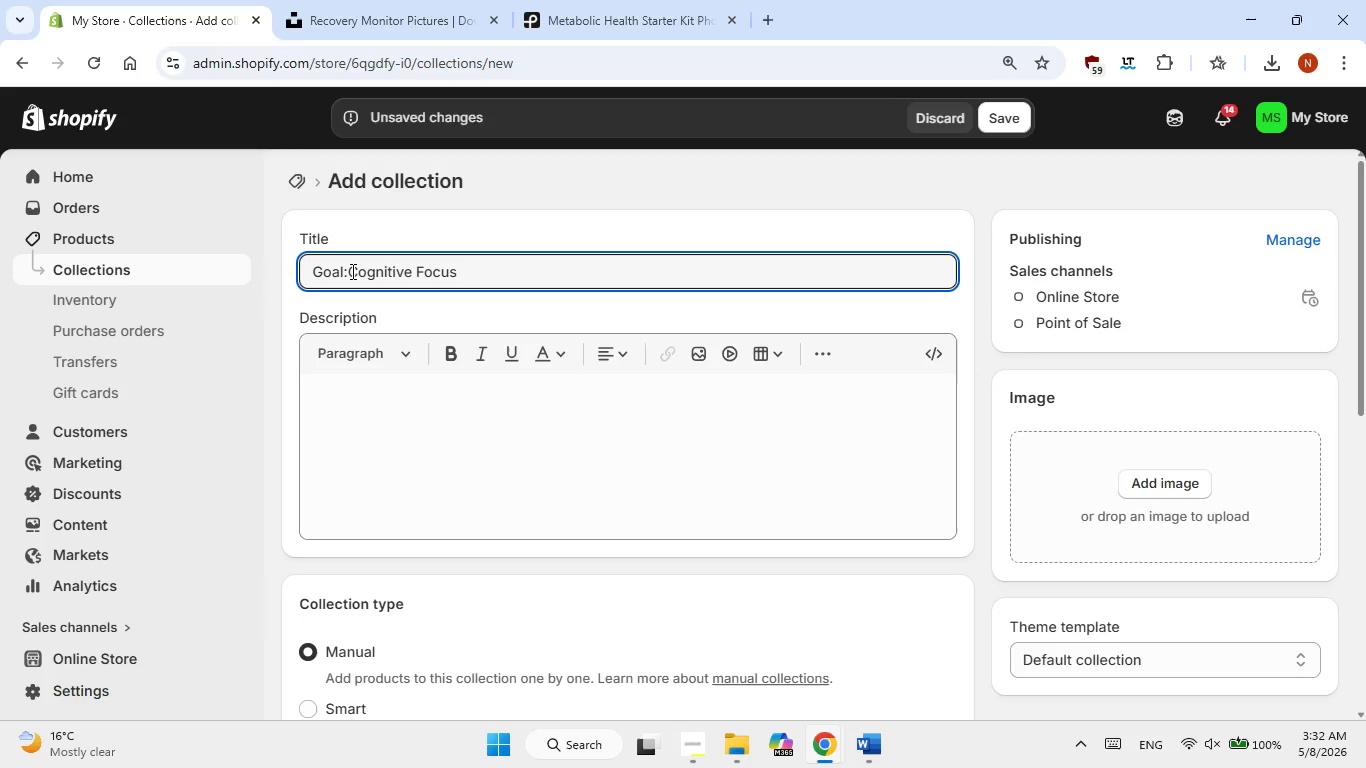 
hold_key(key=Backspace, duration=0.78)
 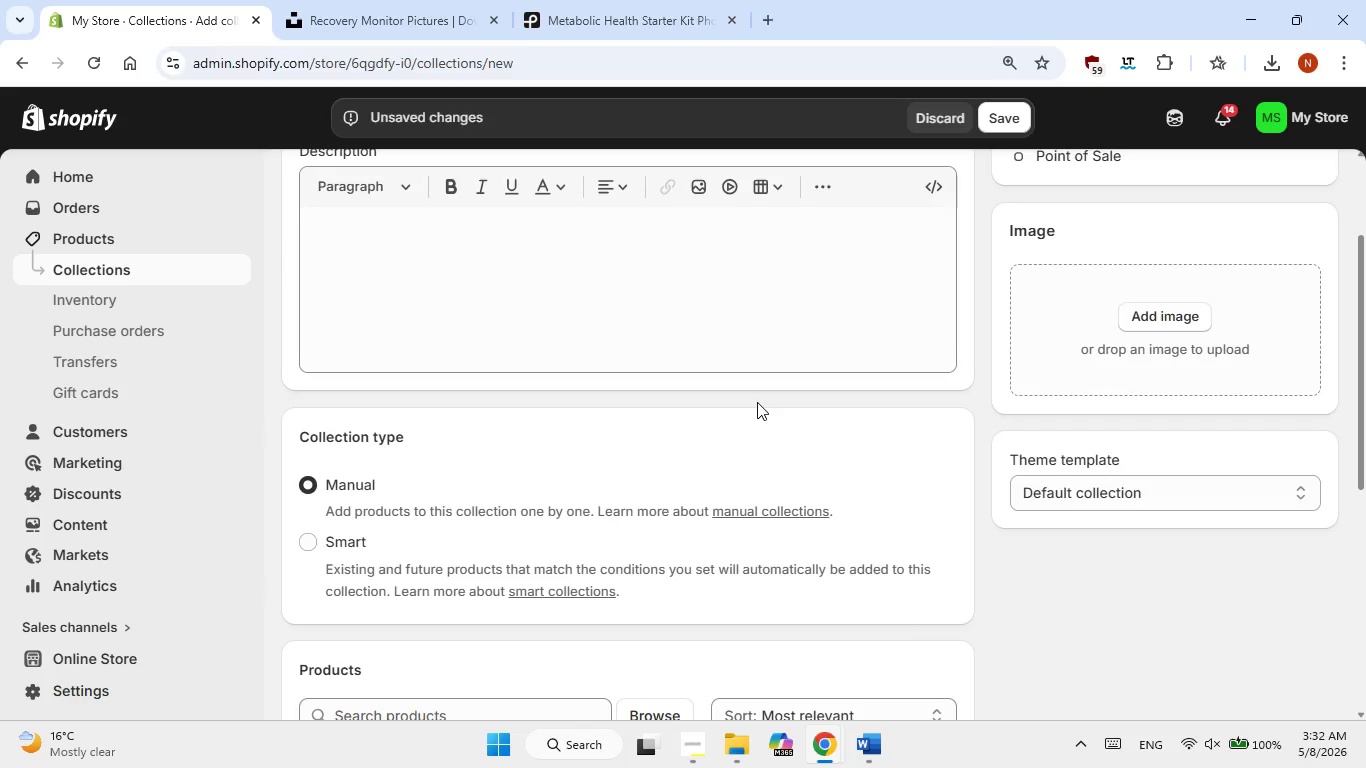 
scroll: coordinate [754, 395], scroll_direction: down, amount: 1.0
 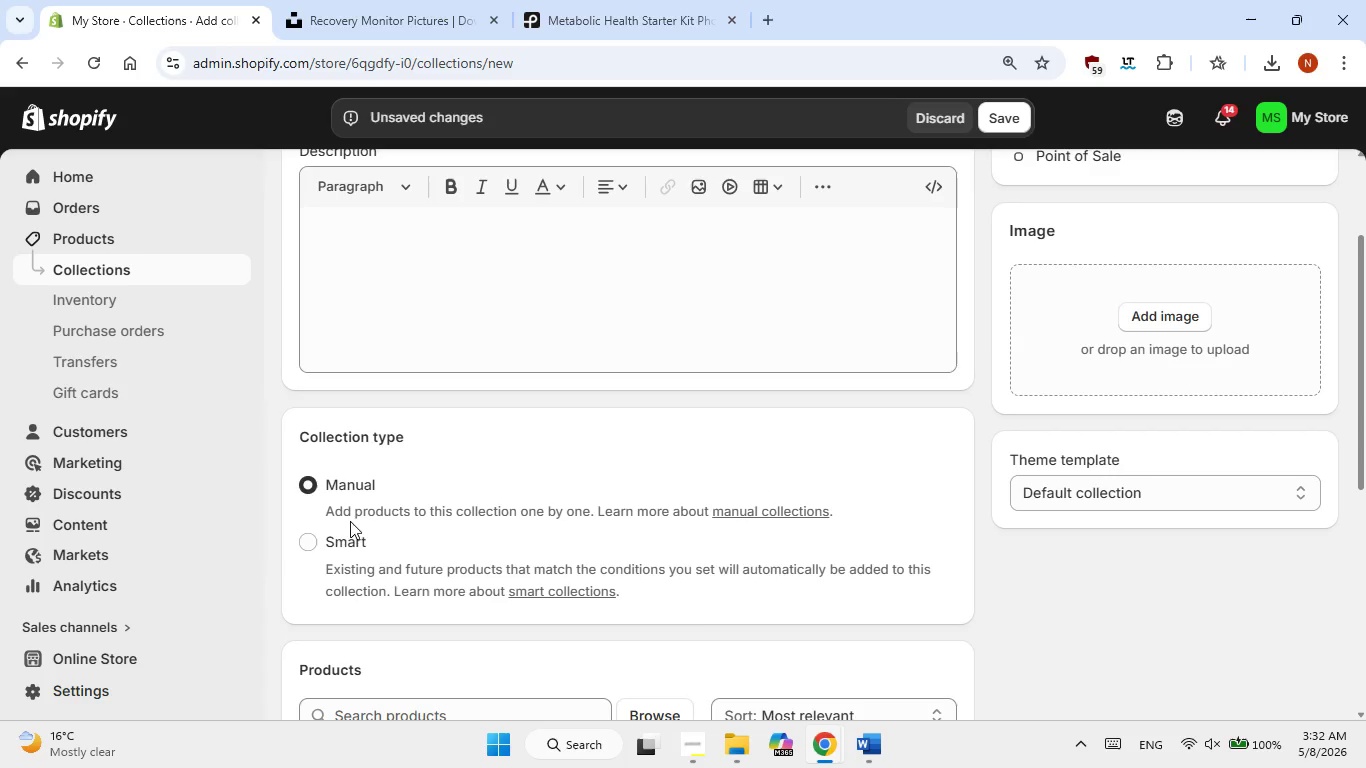 
left_click([337, 537])
 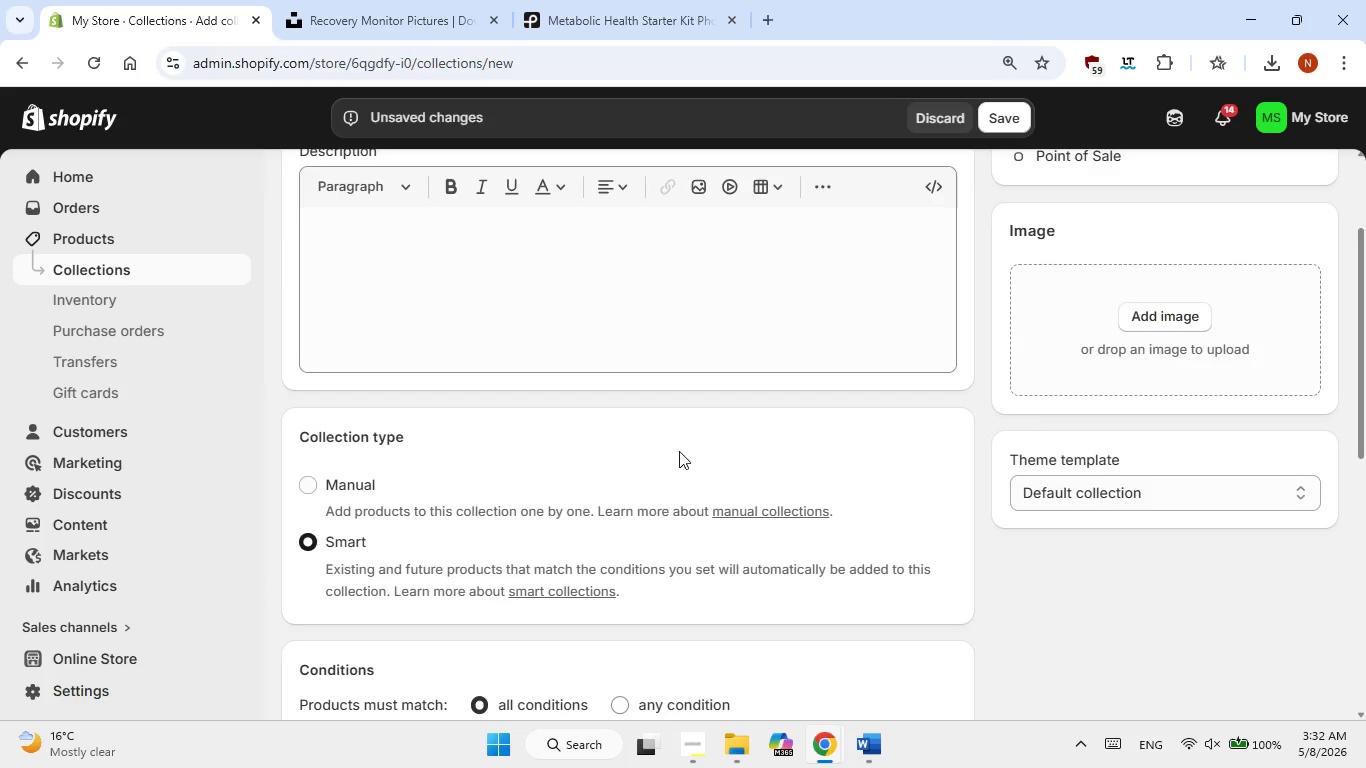 
scroll: coordinate [679, 451], scroll_direction: down, amount: 2.0
 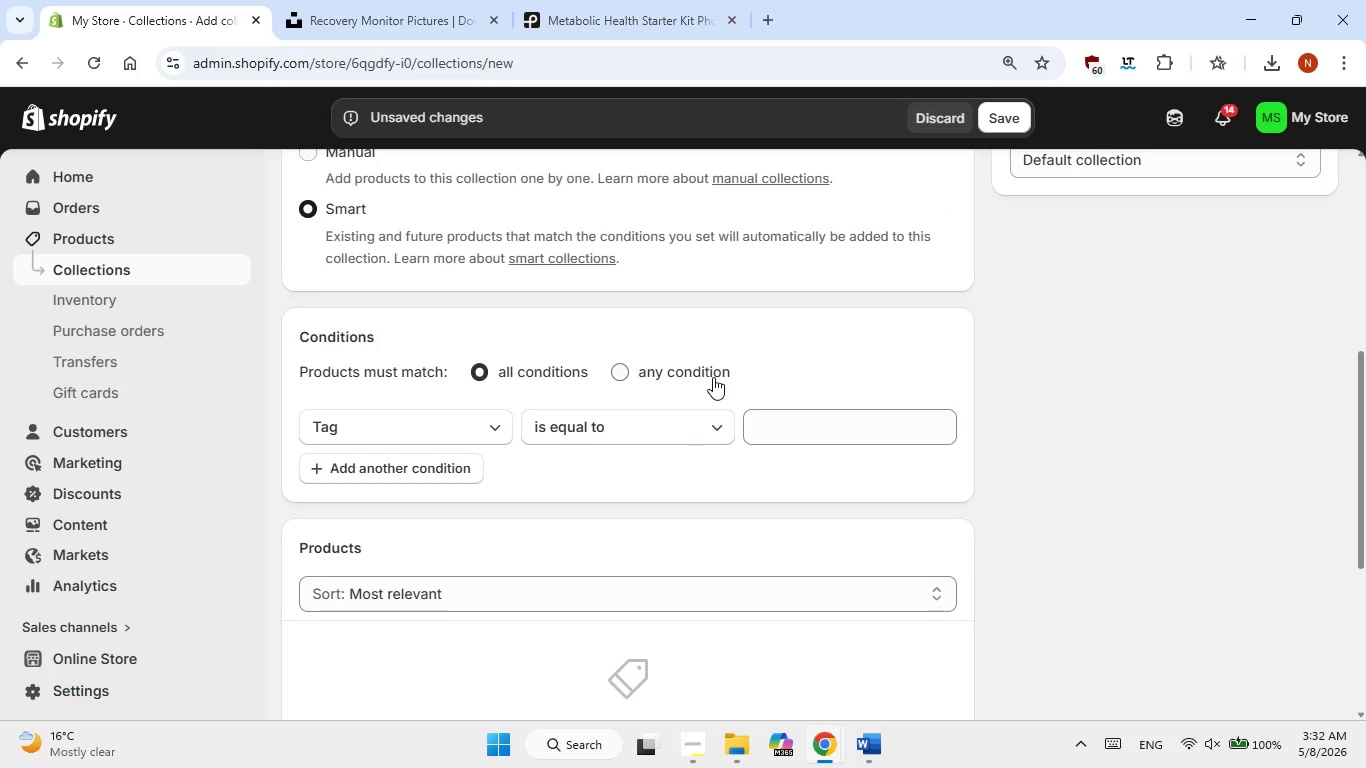 
left_click([713, 377])
 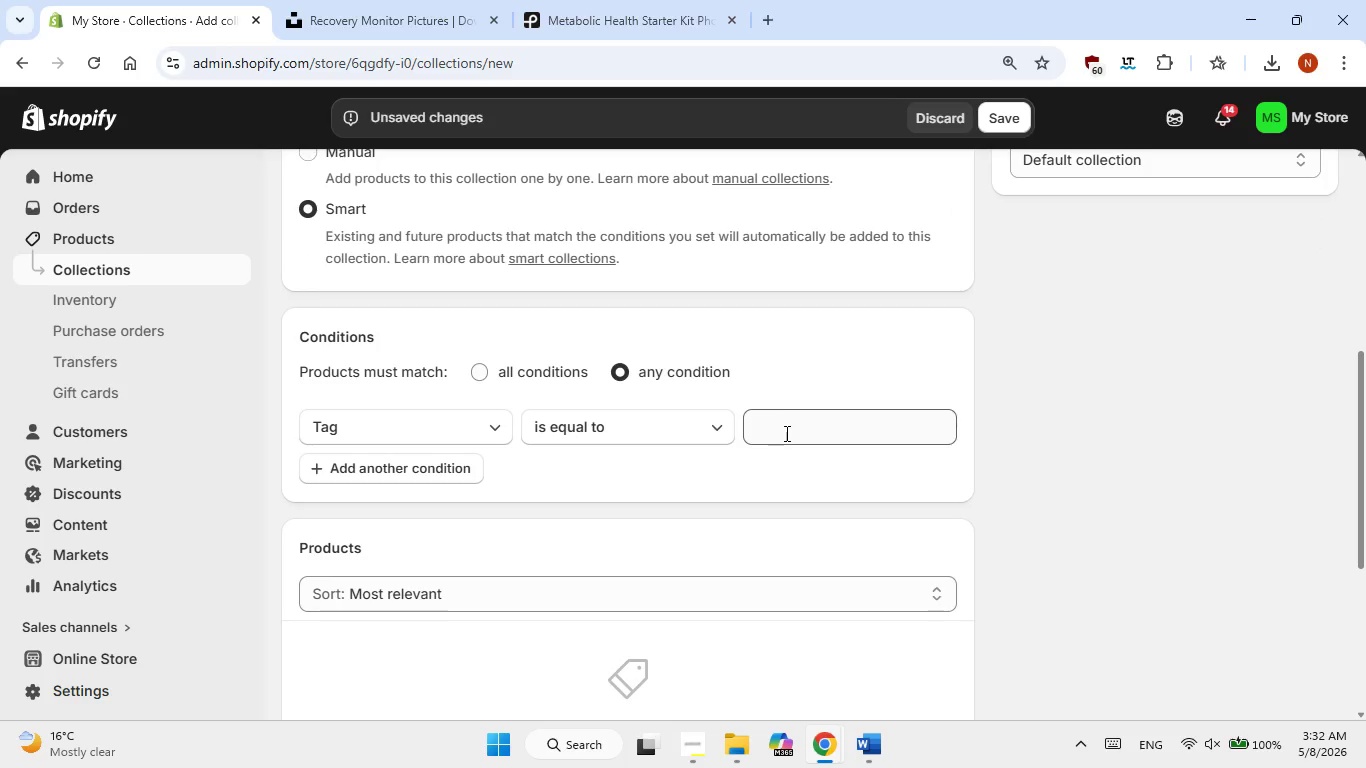 
left_click([785, 433])
 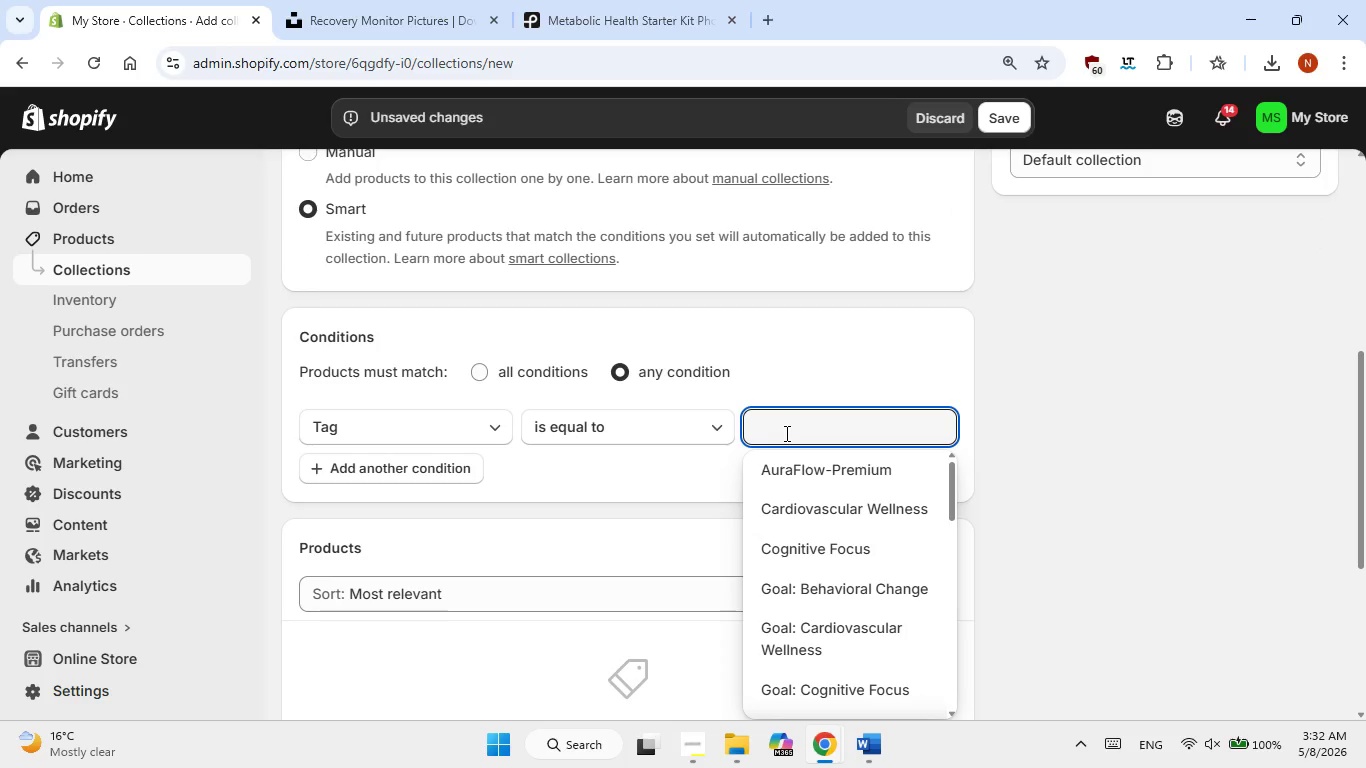 
key(Control+V)
 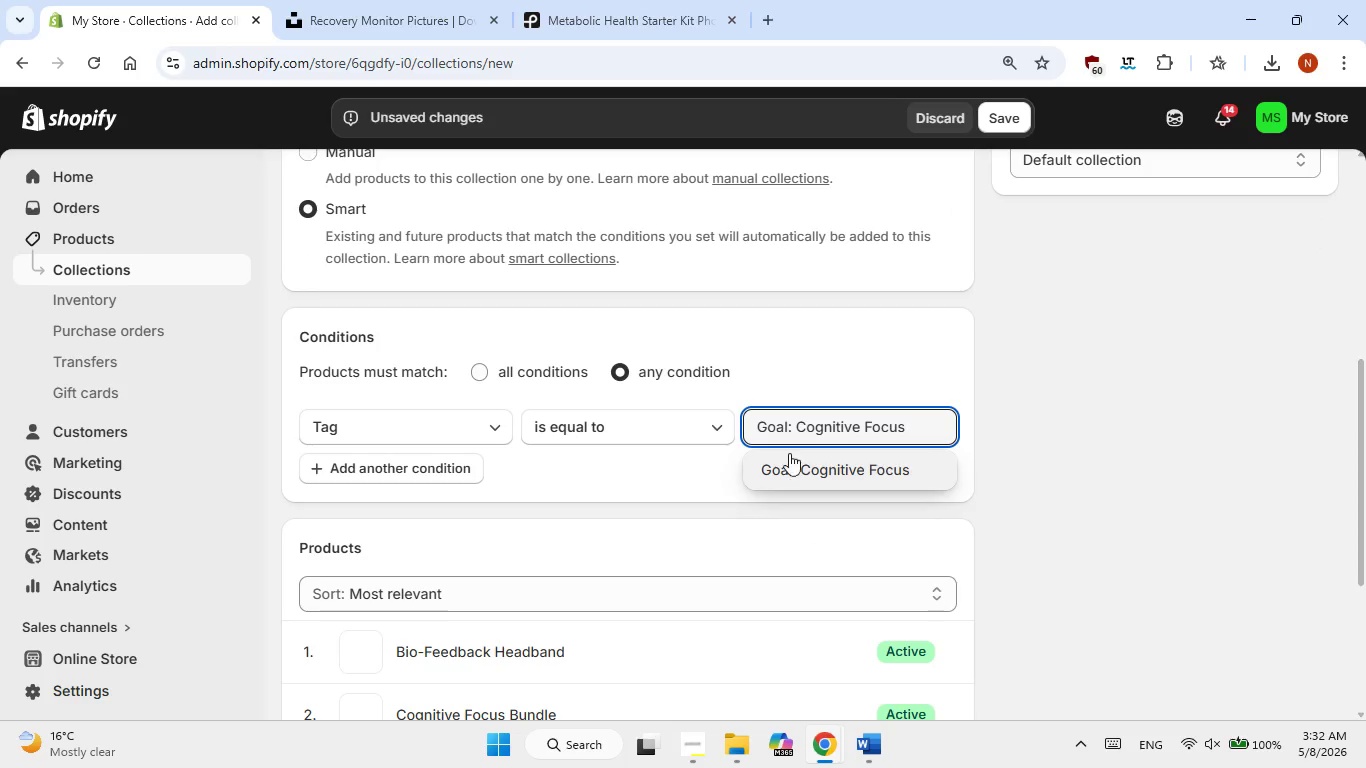 
left_click([796, 470])
 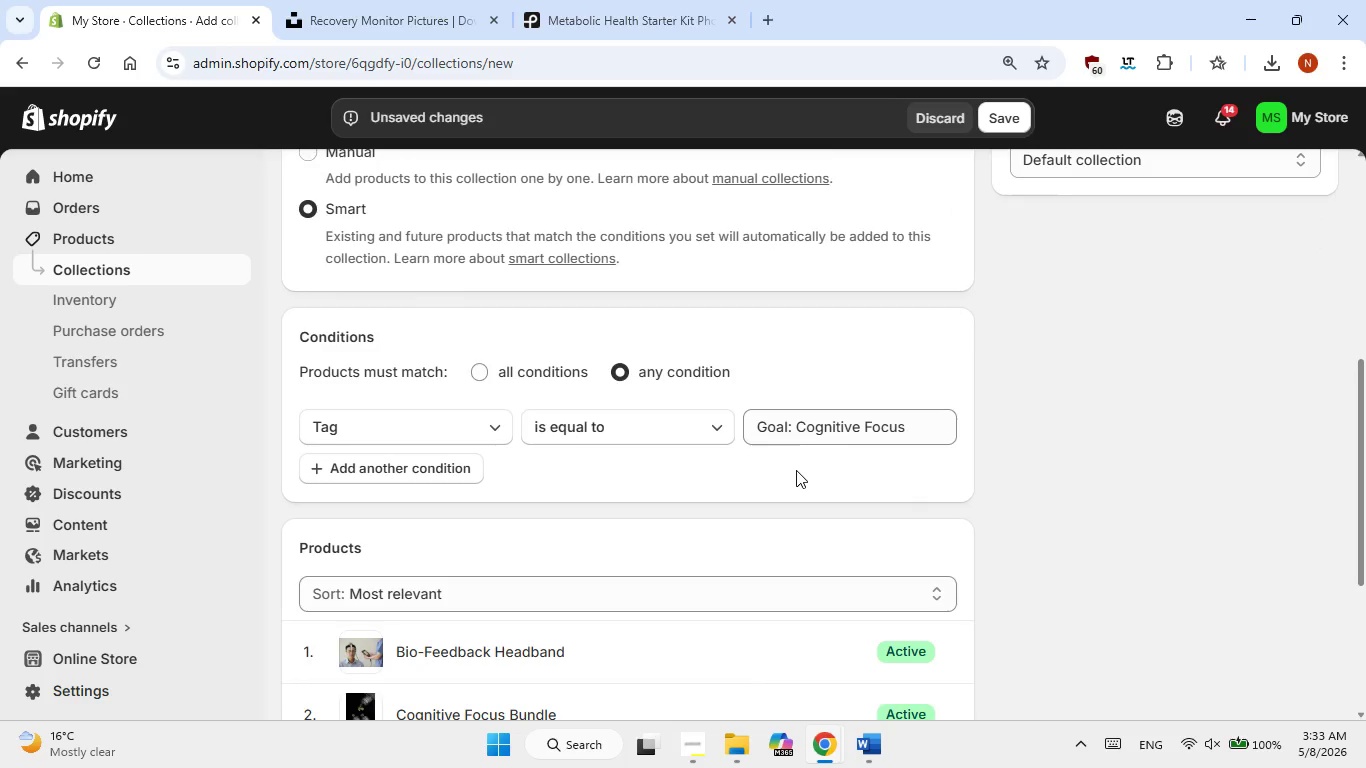 
scroll: coordinate [796, 470], scroll_direction: up, amount: 7.0
 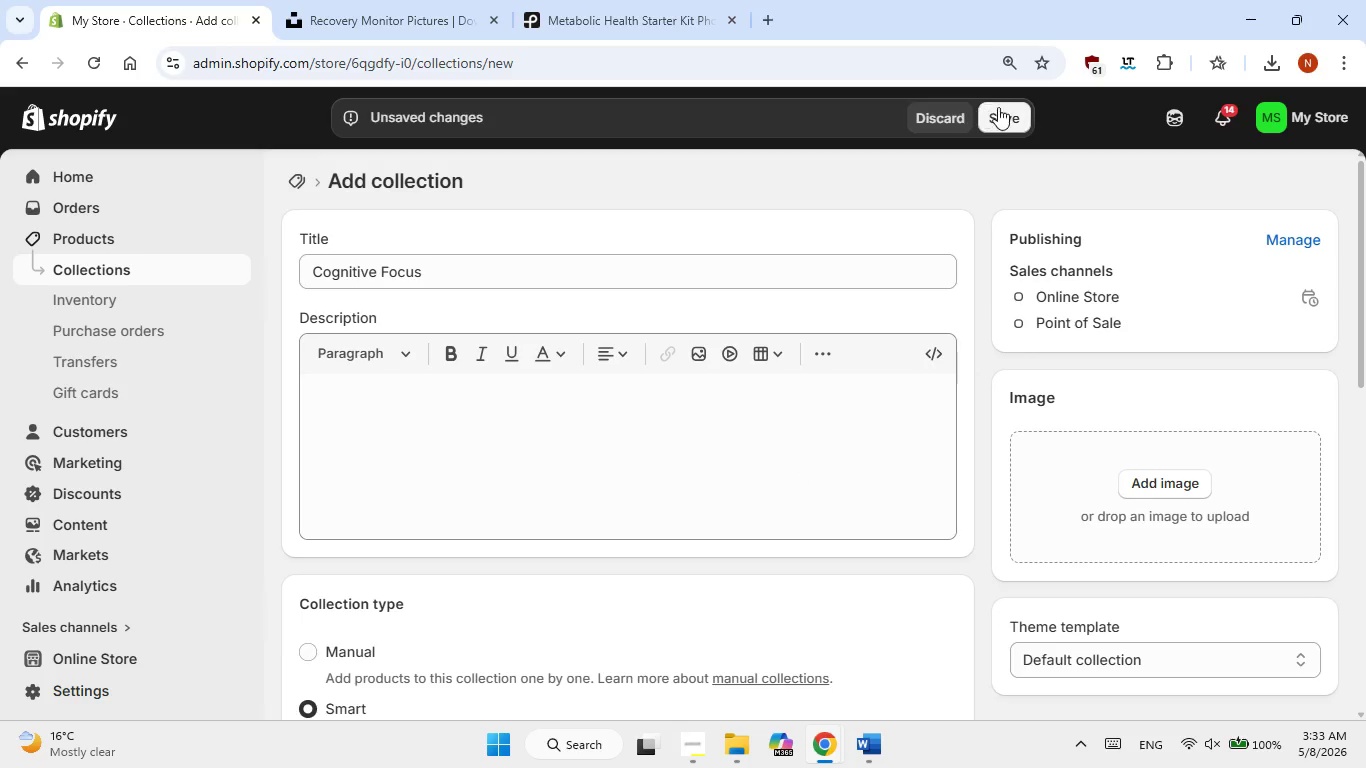 
left_click([1009, 110])
 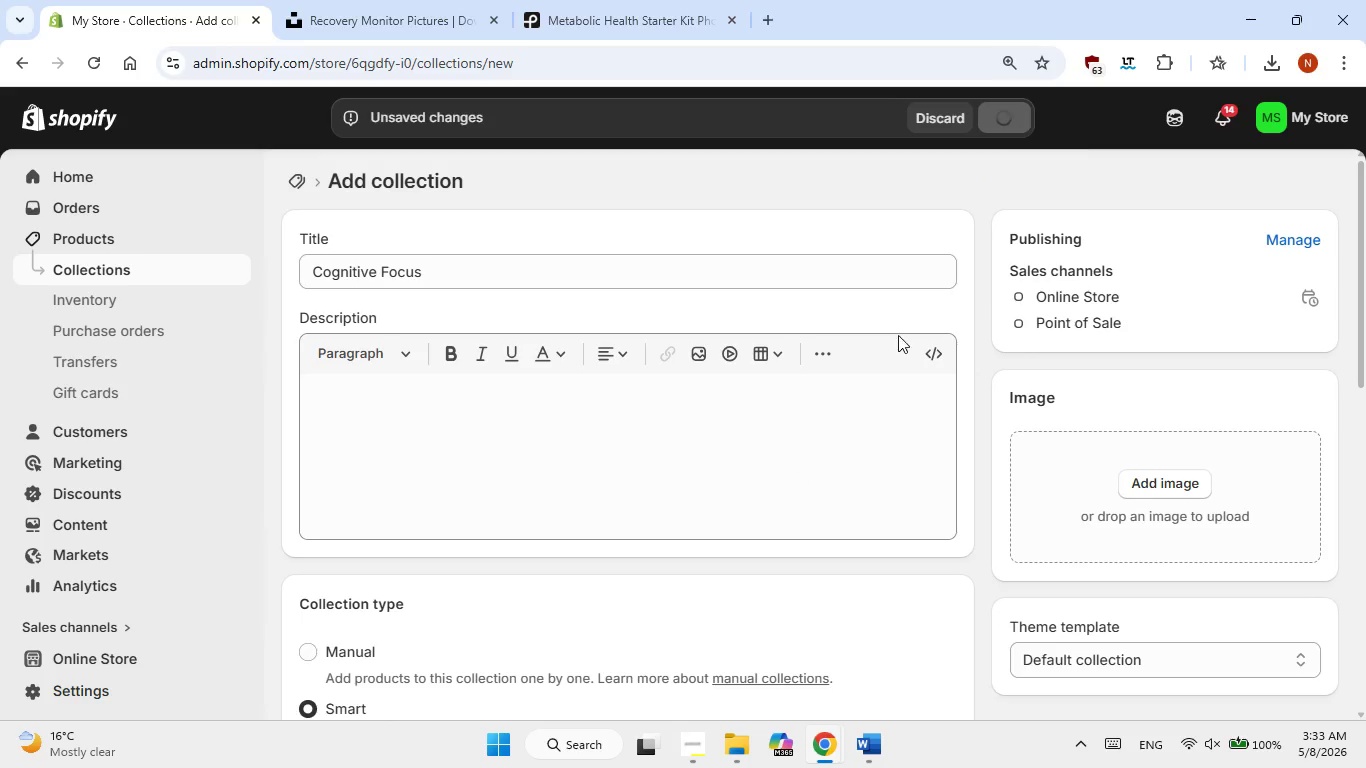 
left_click([884, 741])
 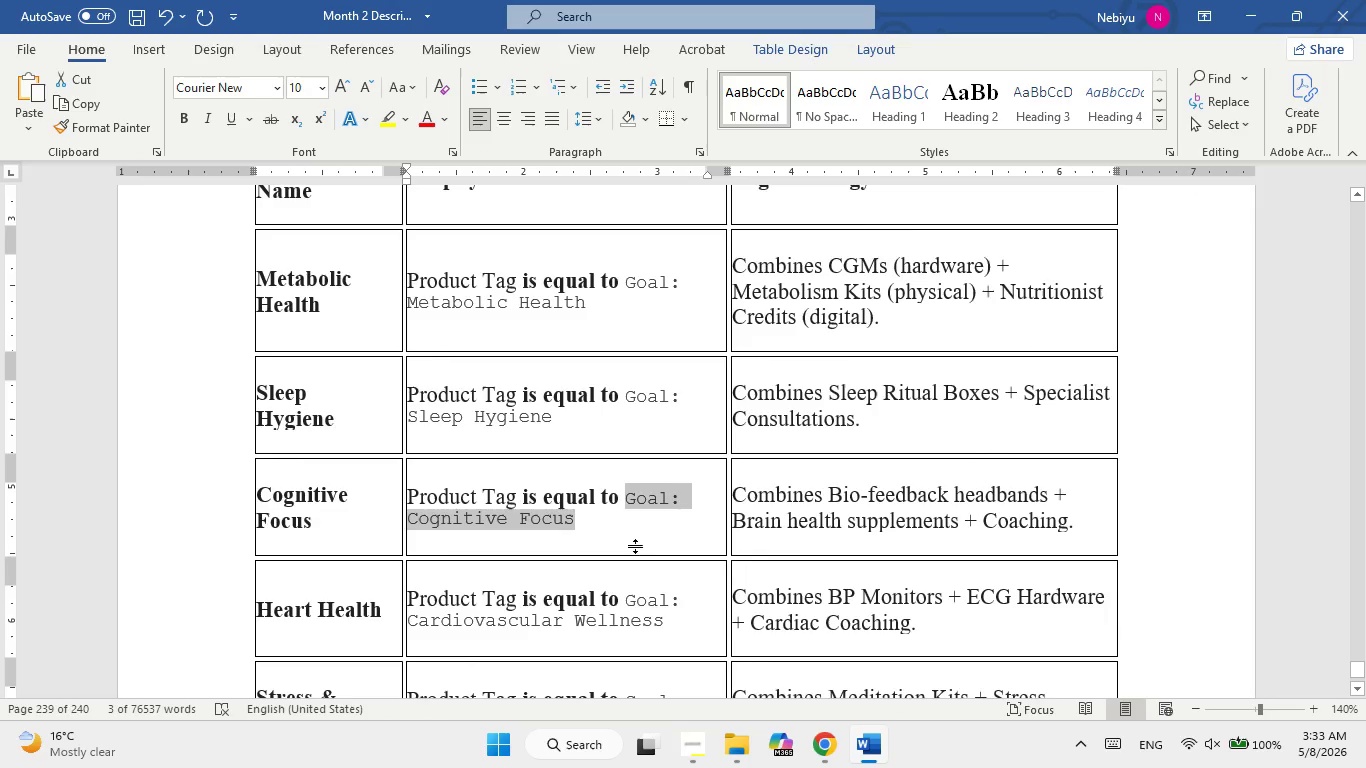 
scroll: coordinate [507, 431], scroll_direction: down, amount: 1.0
 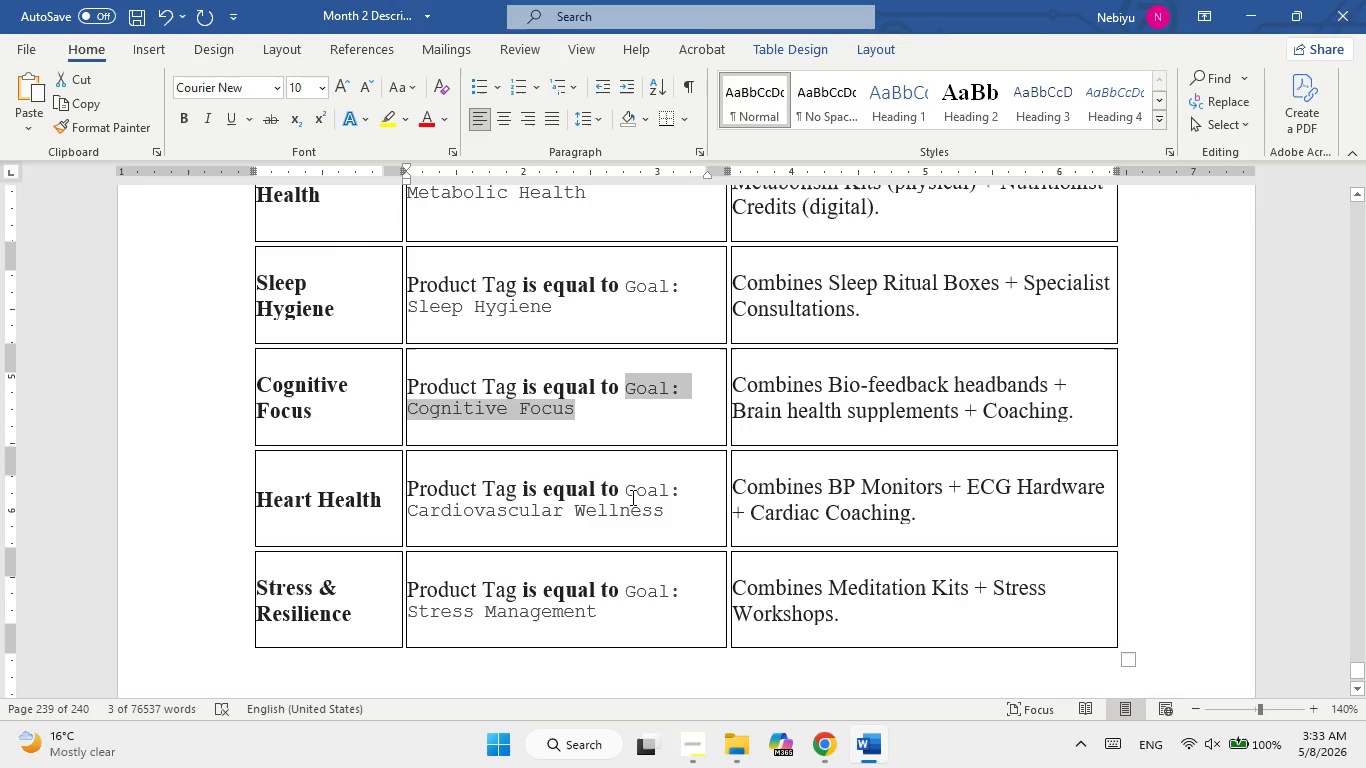 
left_click_drag(start_coordinate=[631, 497], to_coordinate=[665, 509])
 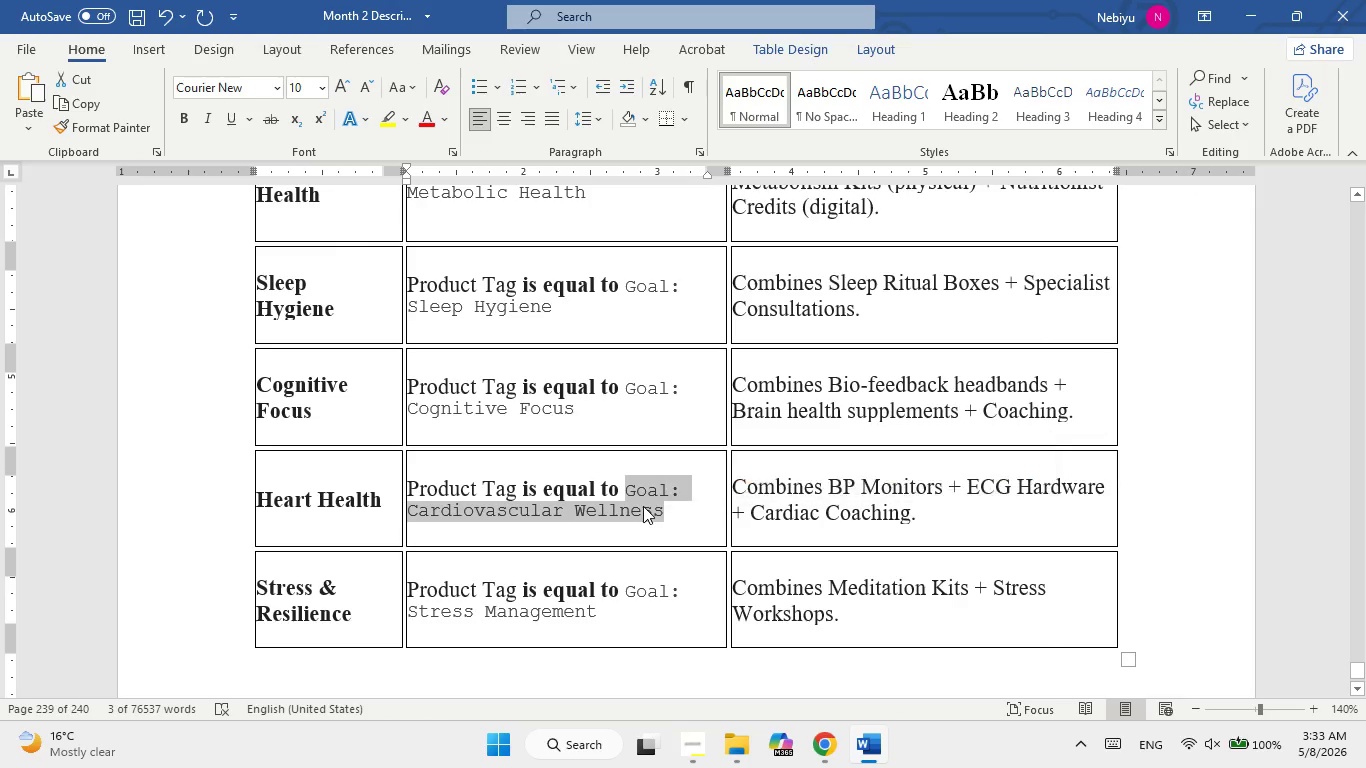 
right_click([643, 506])
 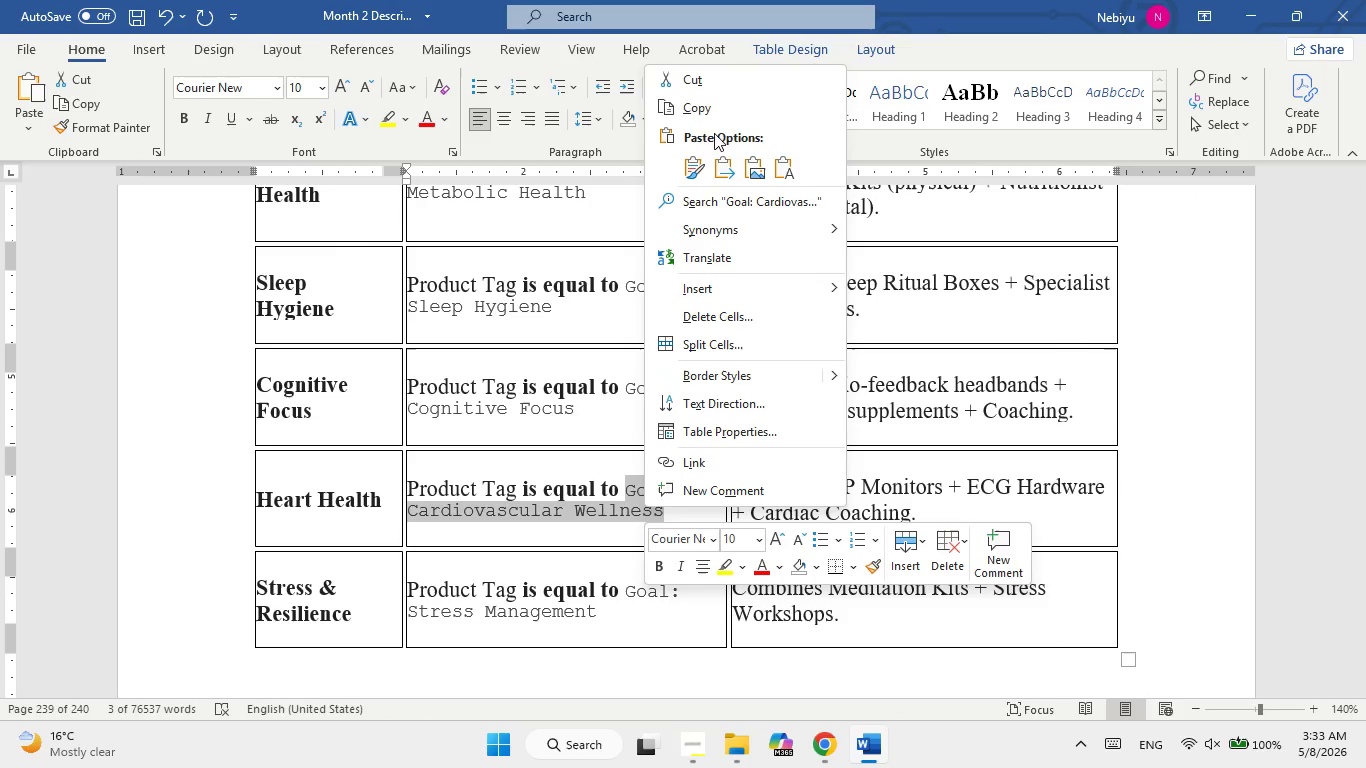 
left_click([713, 104])
 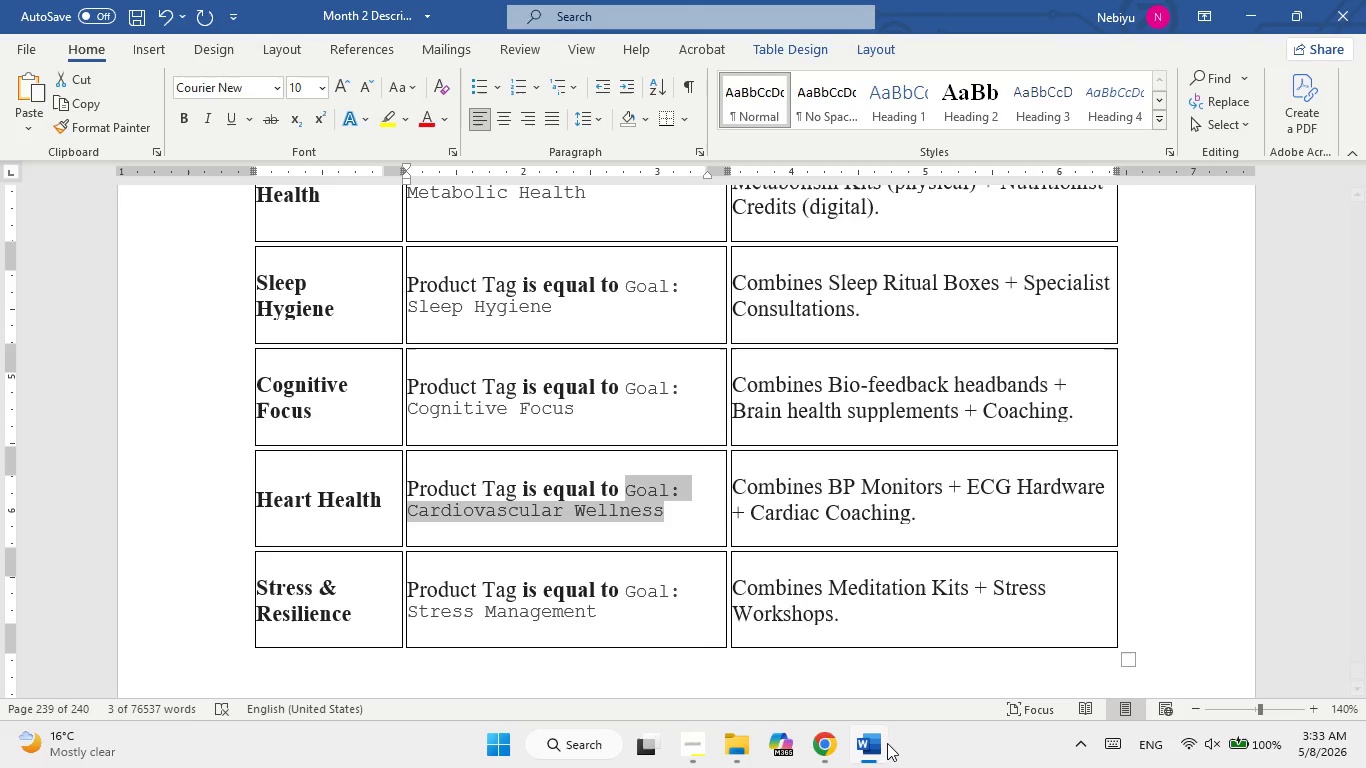 
left_click([878, 747])
 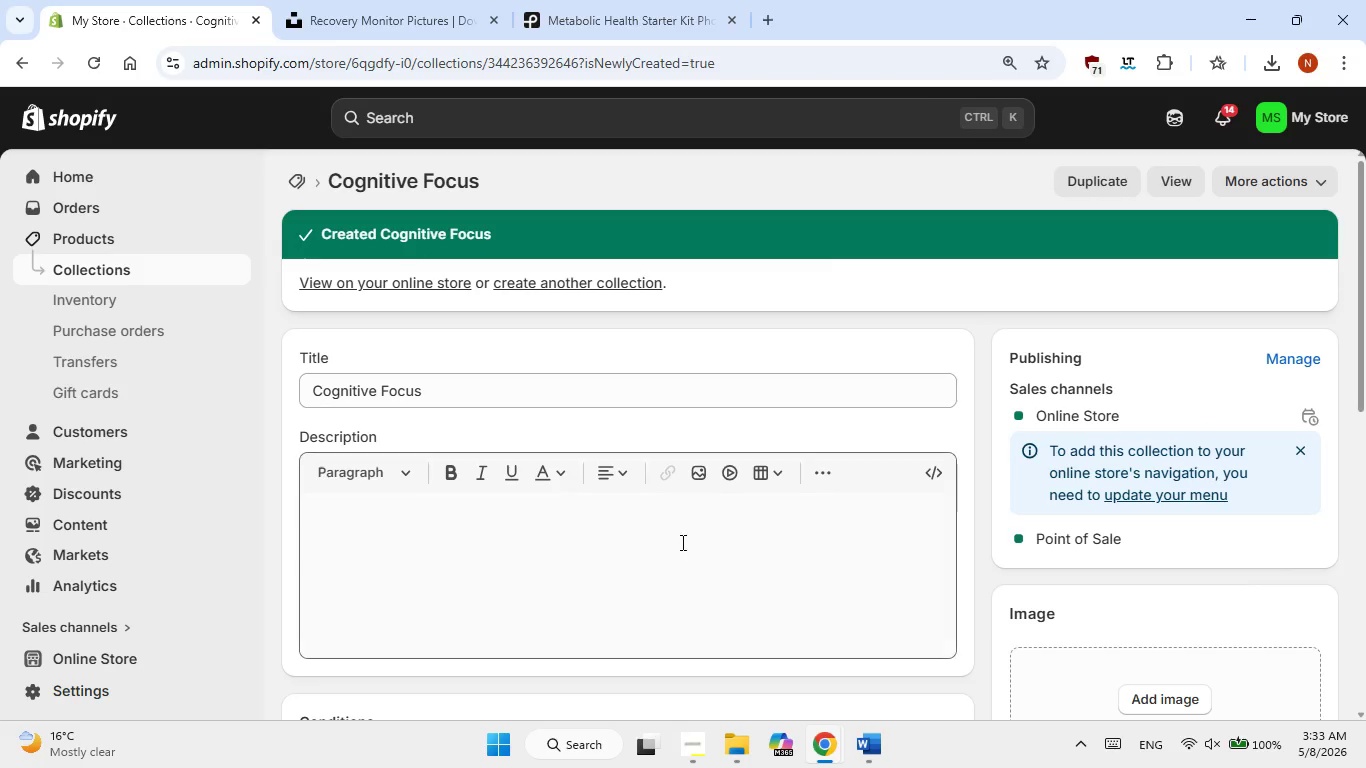 
left_click([672, 521])
 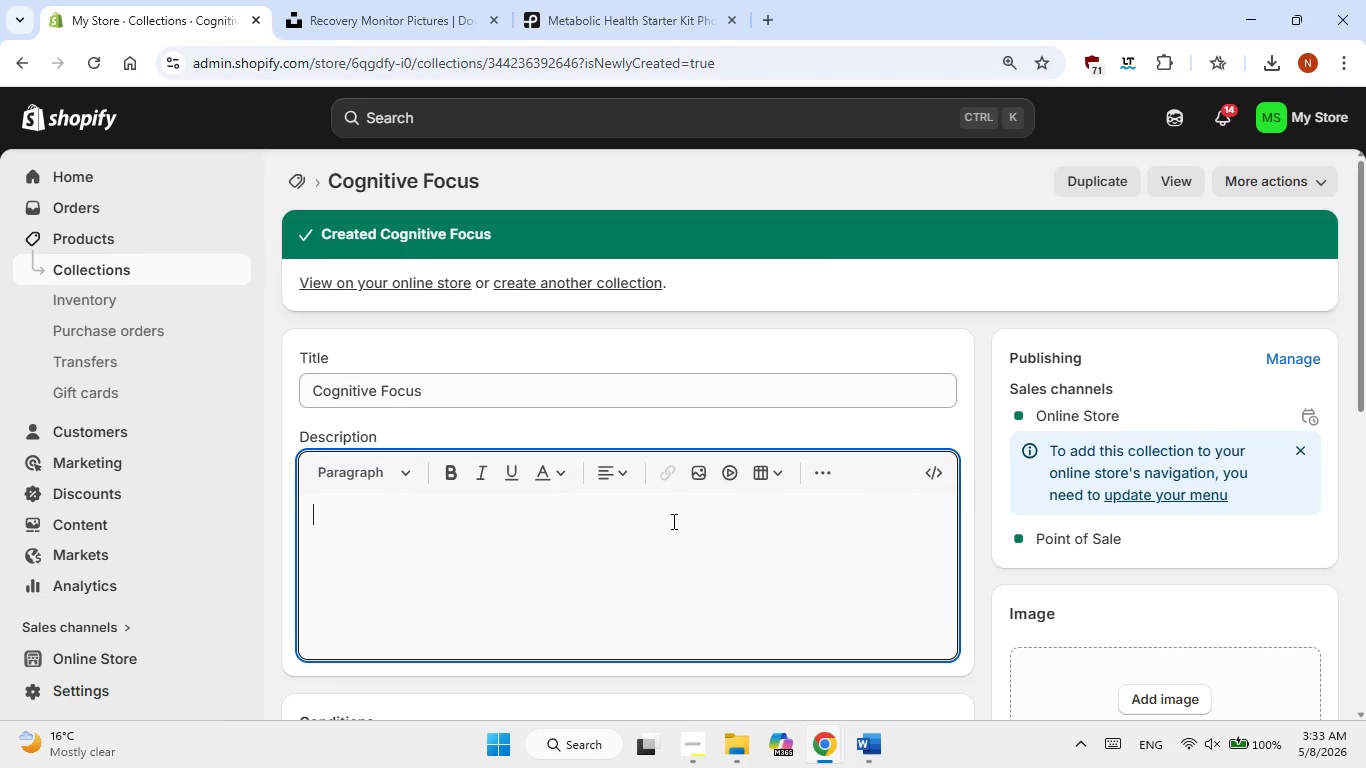 
right_click([672, 521])
 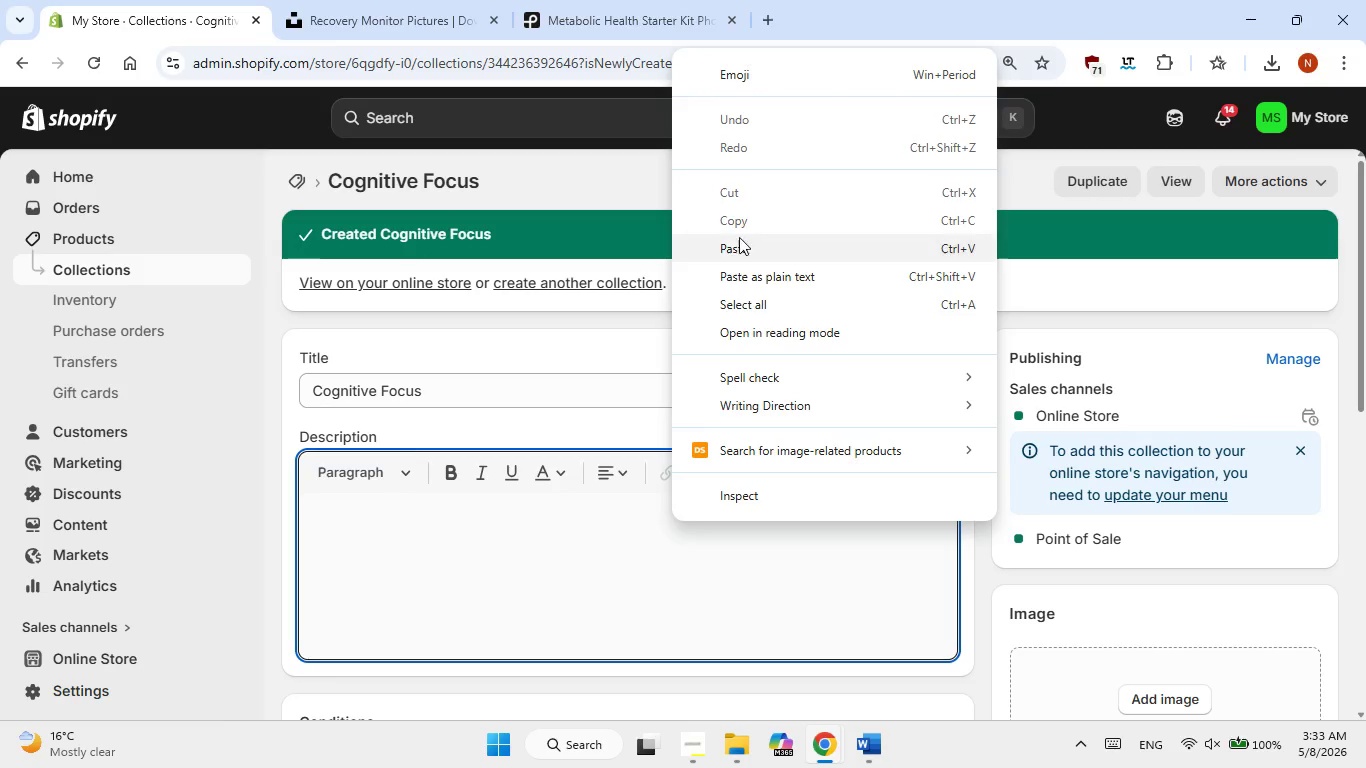 
left_click([731, 258])
 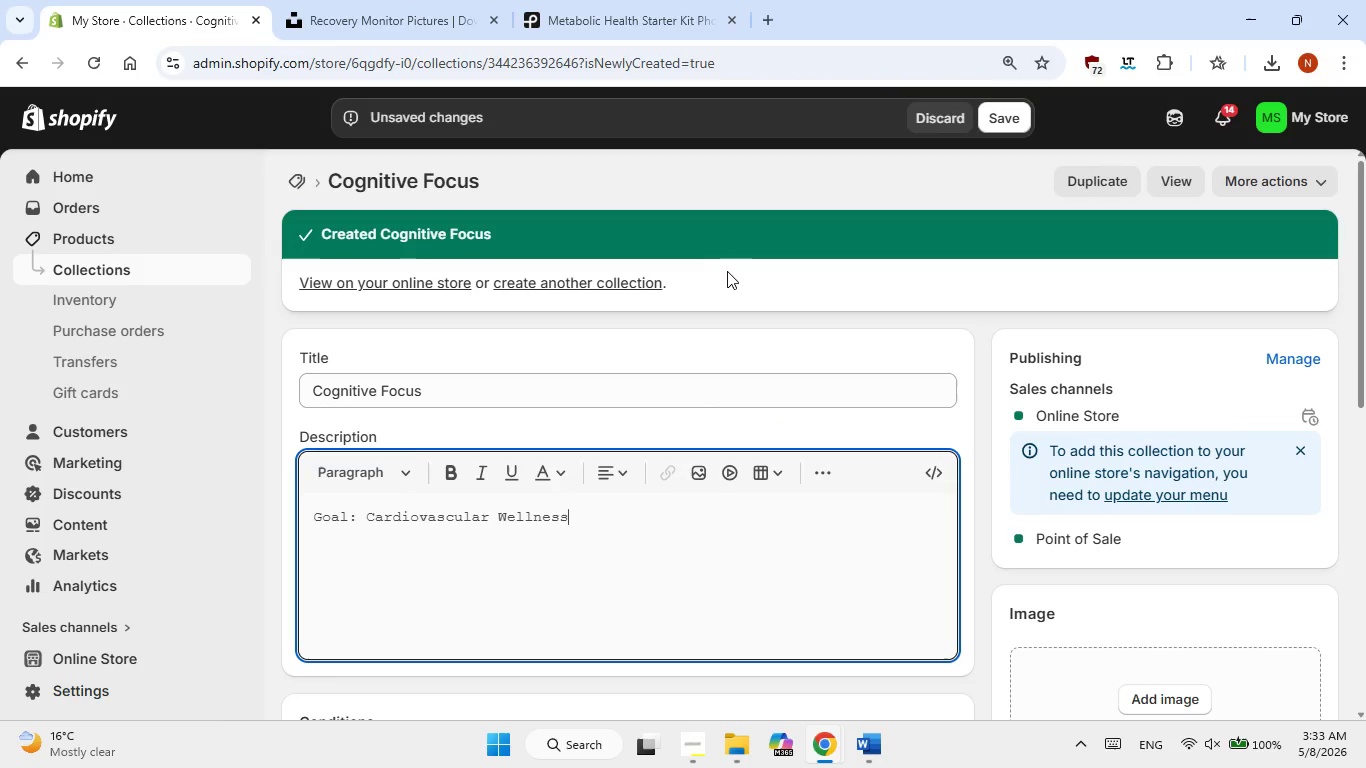 
key(Control+Z)
 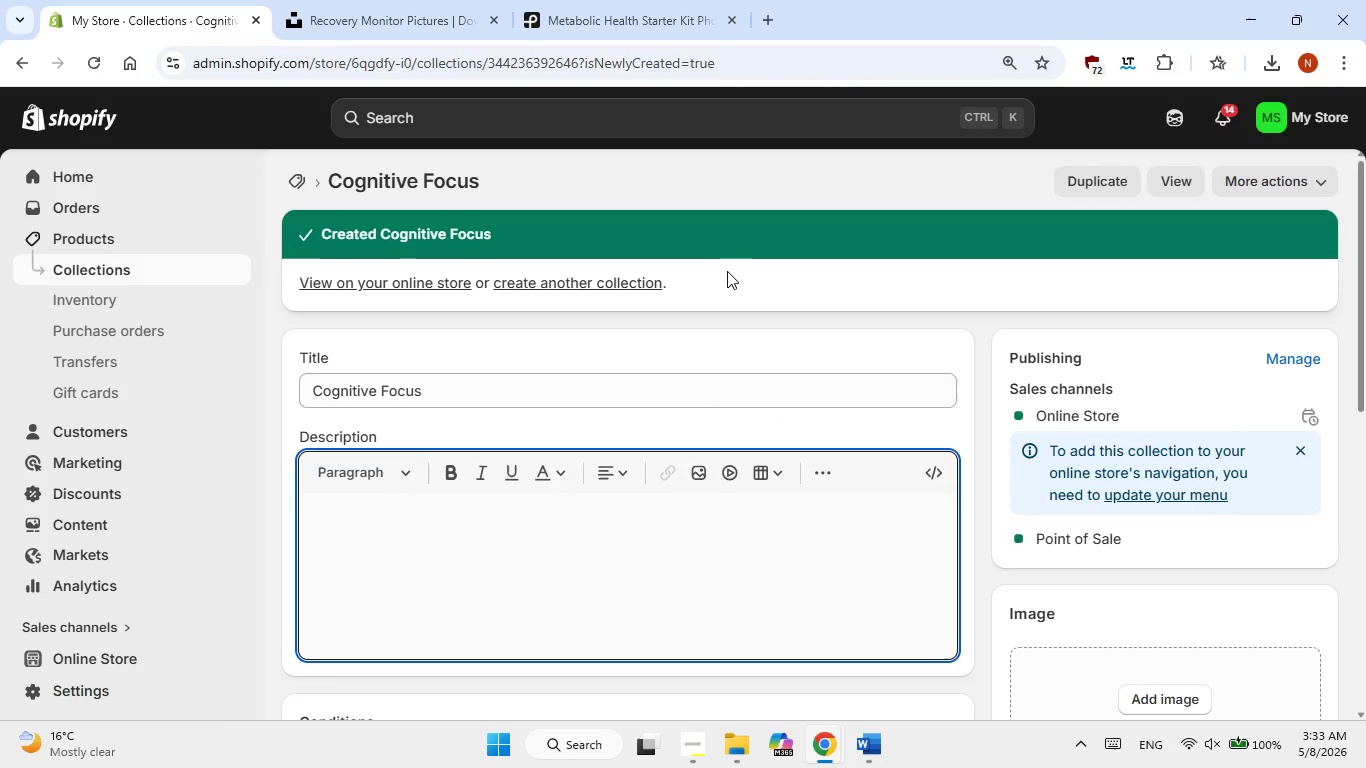 
key(Alt+AltLeft)
 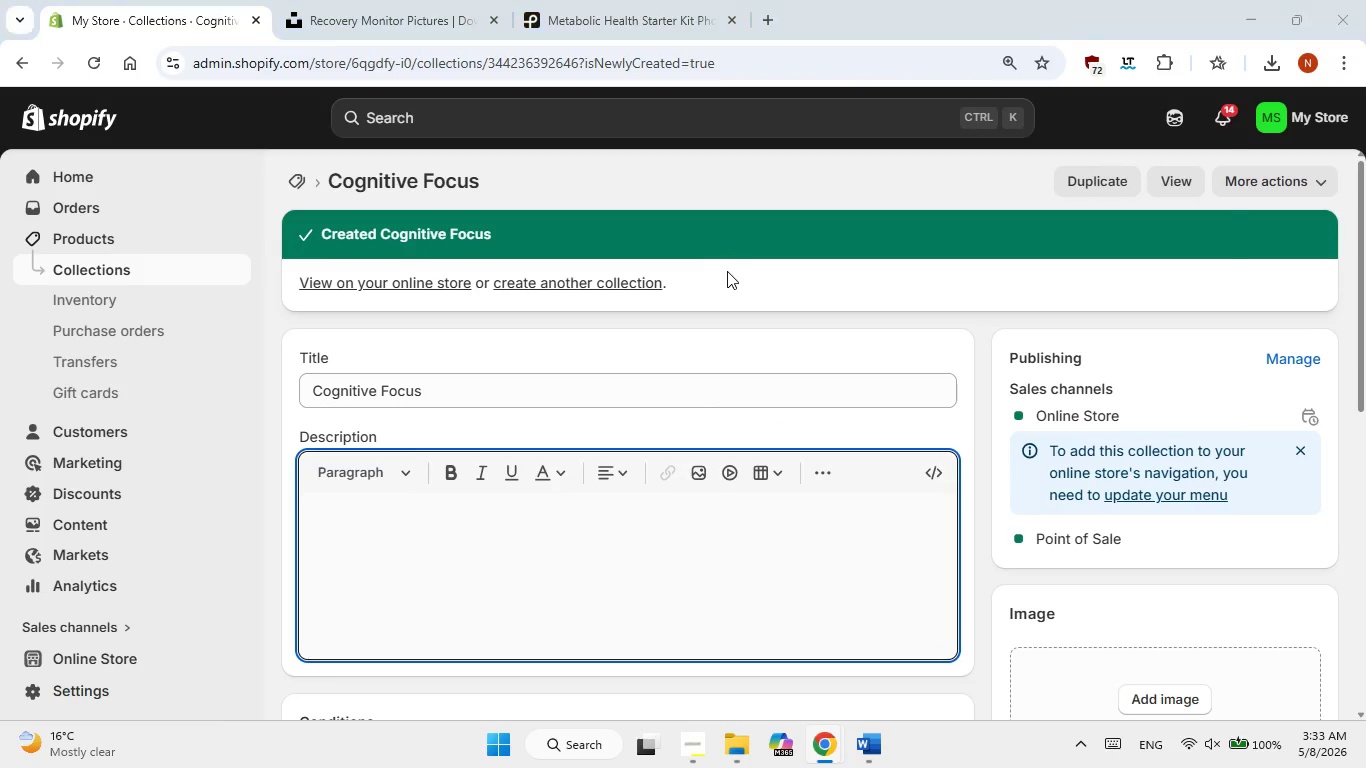 
key(Alt+Tab)
 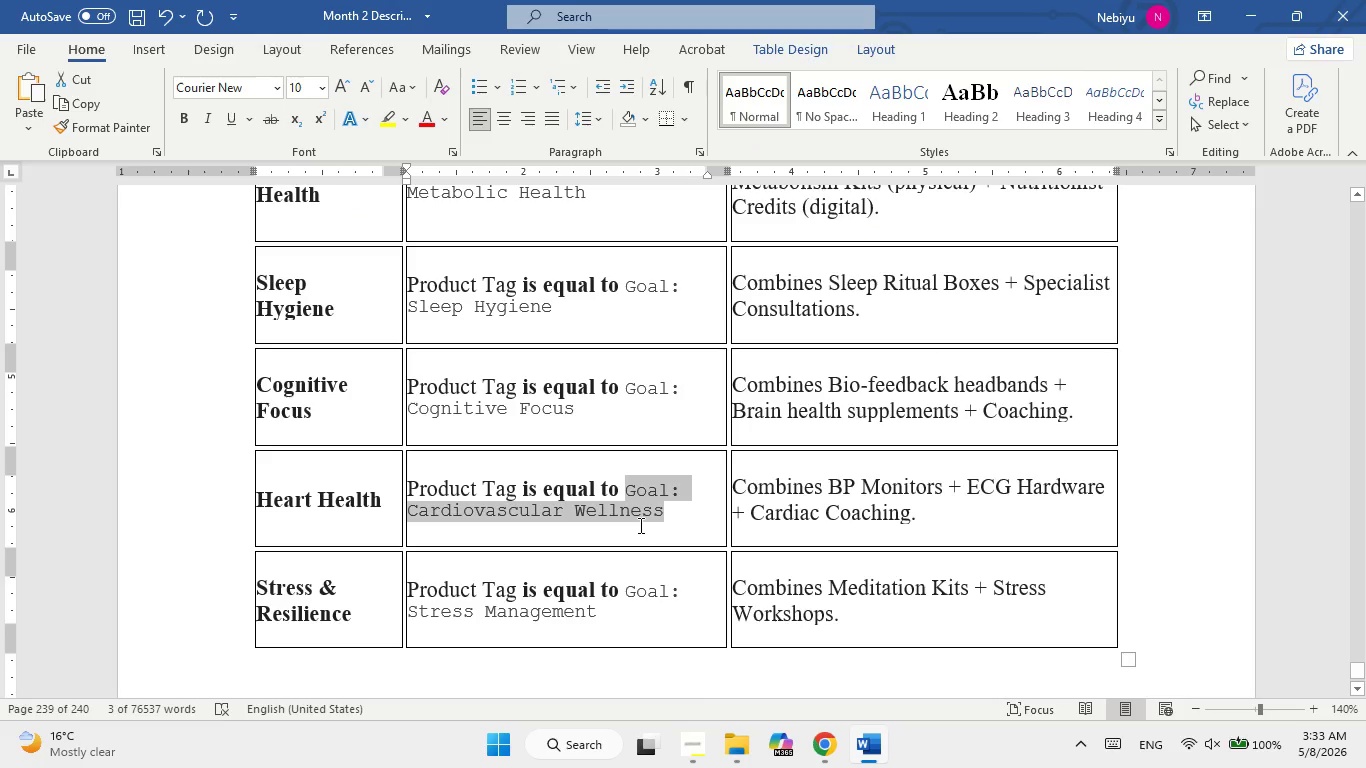 
key(Alt+AltLeft)
 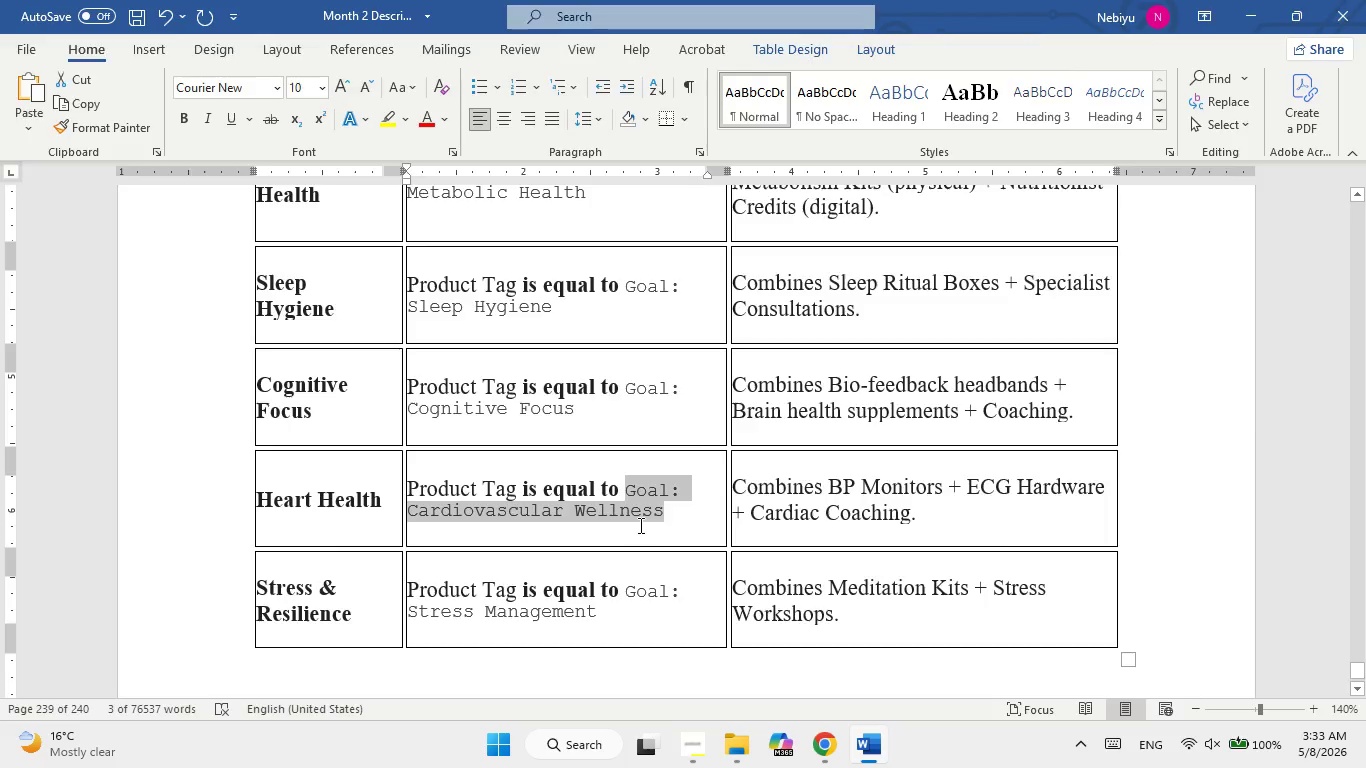 
key(Alt+Tab)
 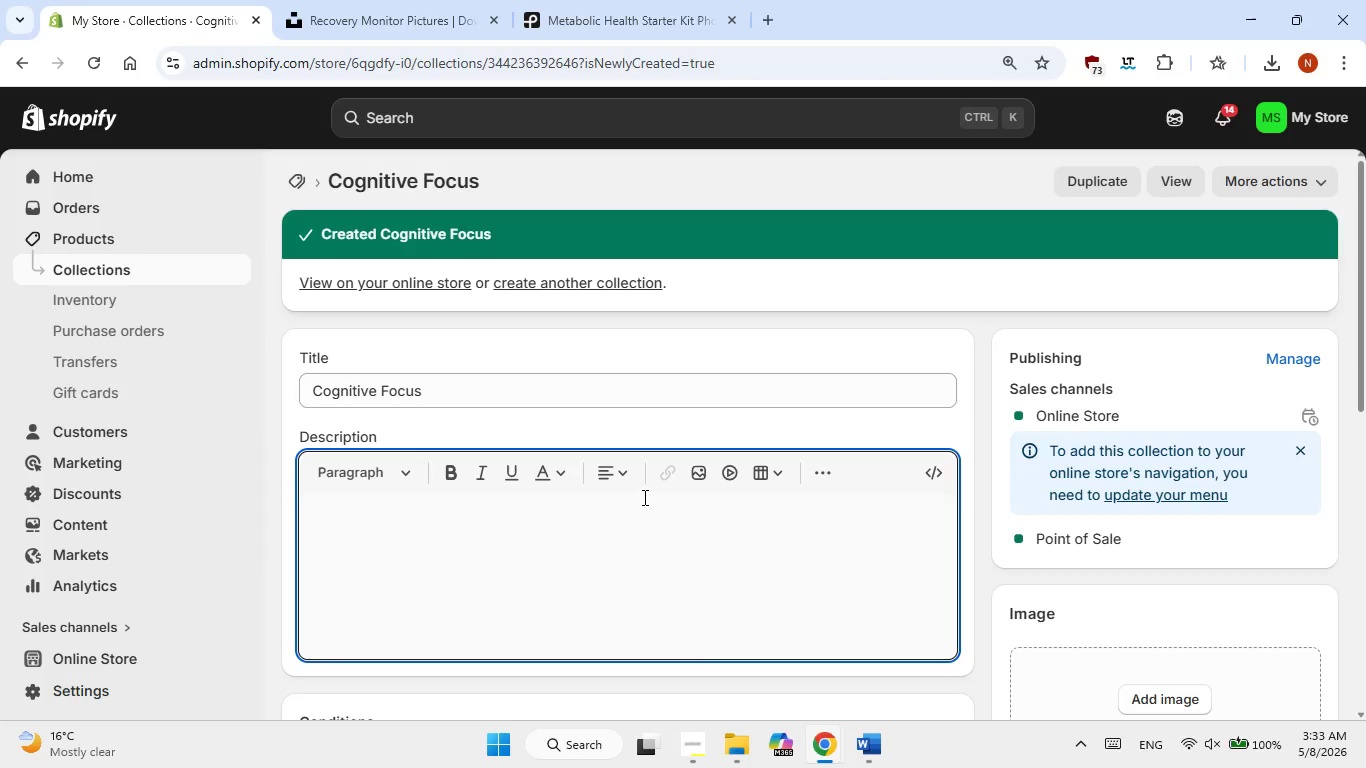 
scroll: coordinate [644, 493], scroll_direction: none, amount: 0.0
 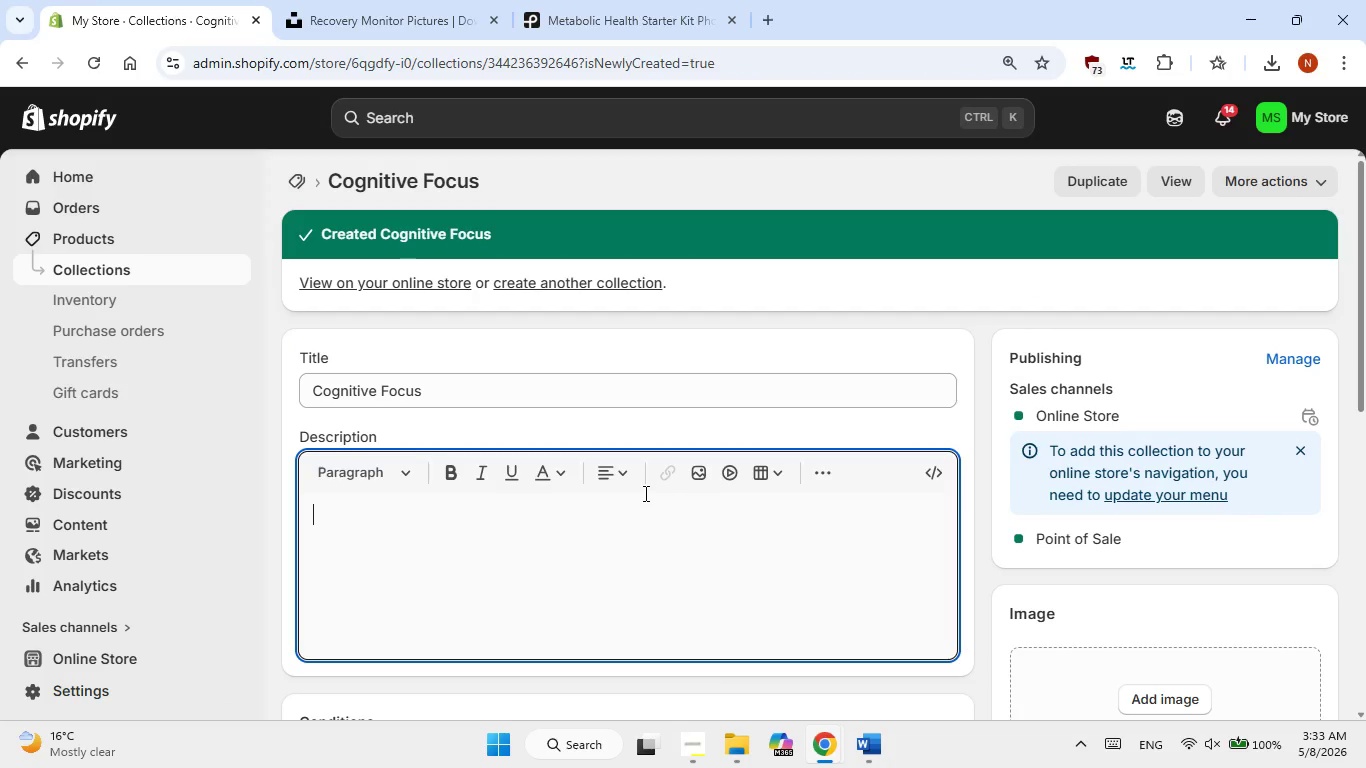 
scroll: coordinate [644, 493], scroll_direction: down, amount: 3.0
 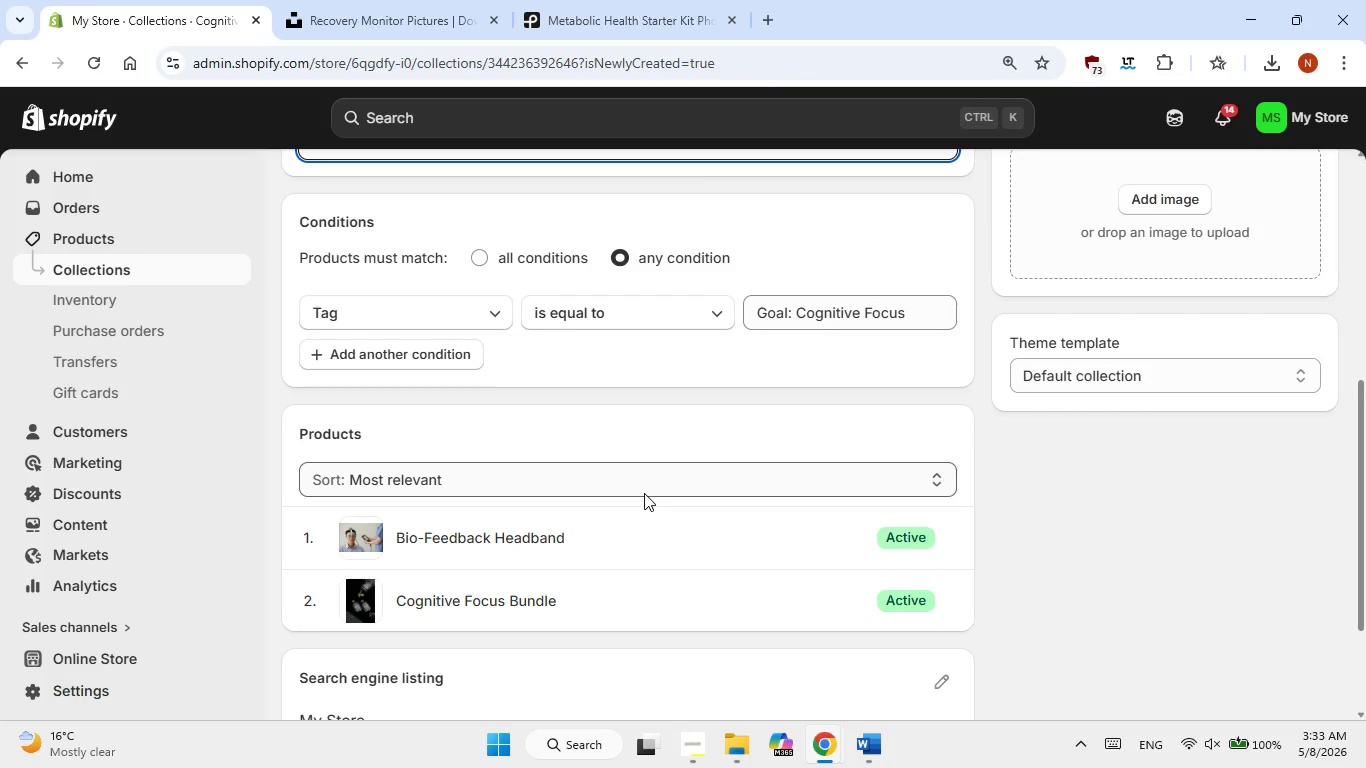 
key(Alt+AltLeft)
 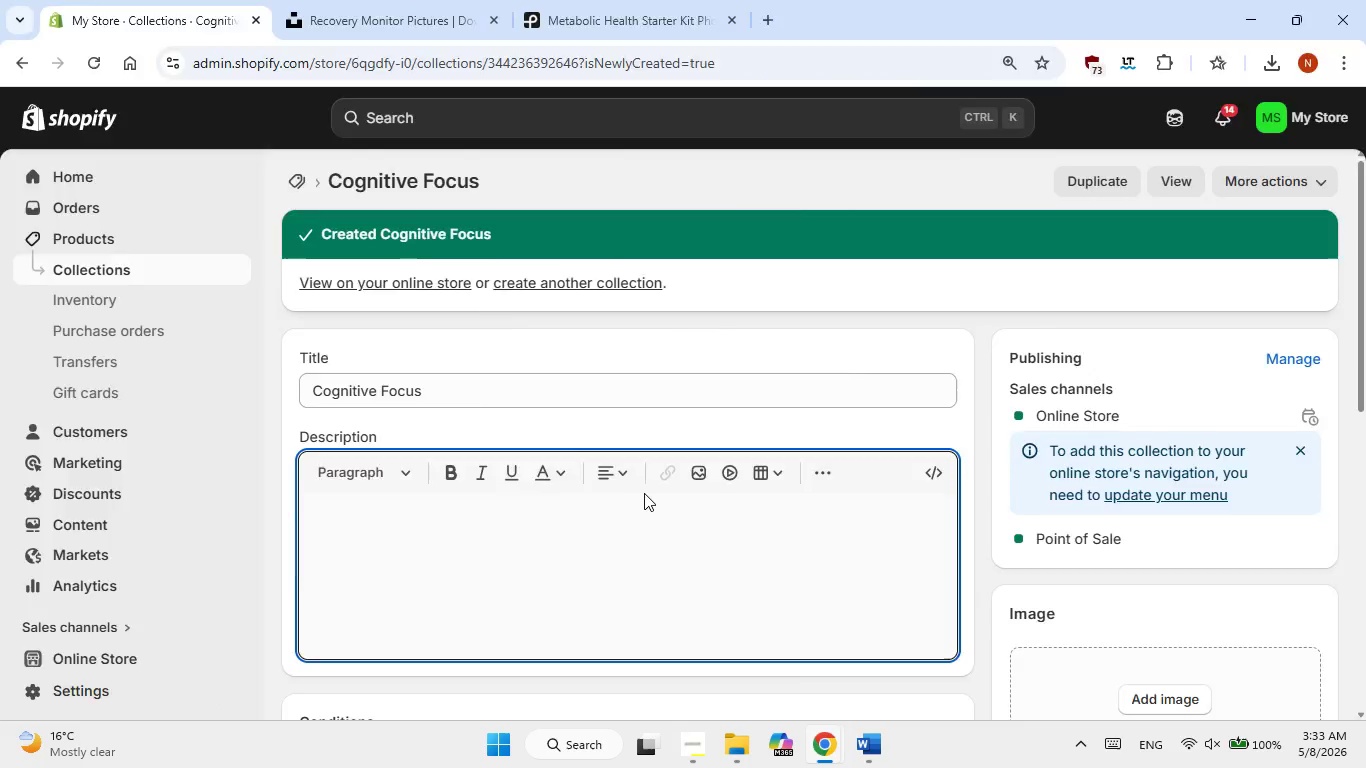 
key(Alt+Tab)
 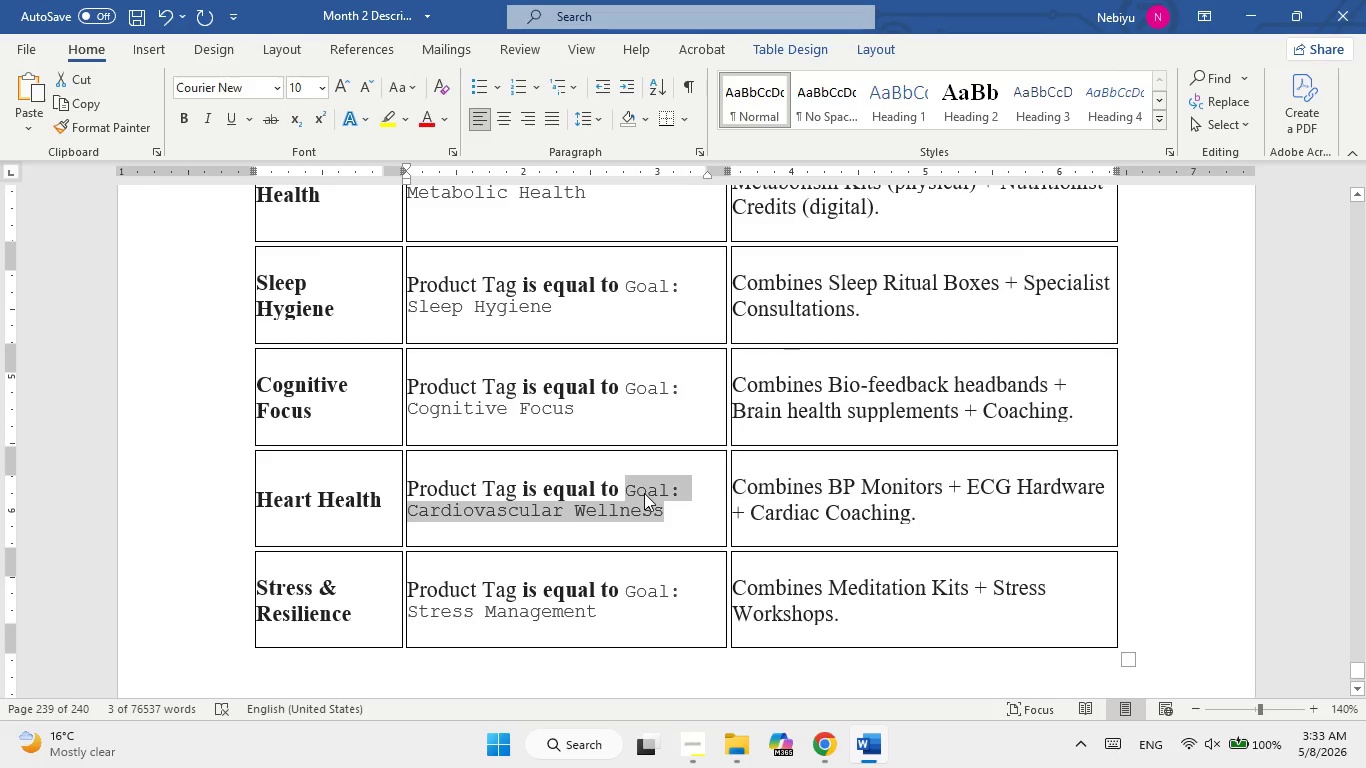 
scroll: coordinate [644, 493], scroll_direction: up, amount: 3.0
 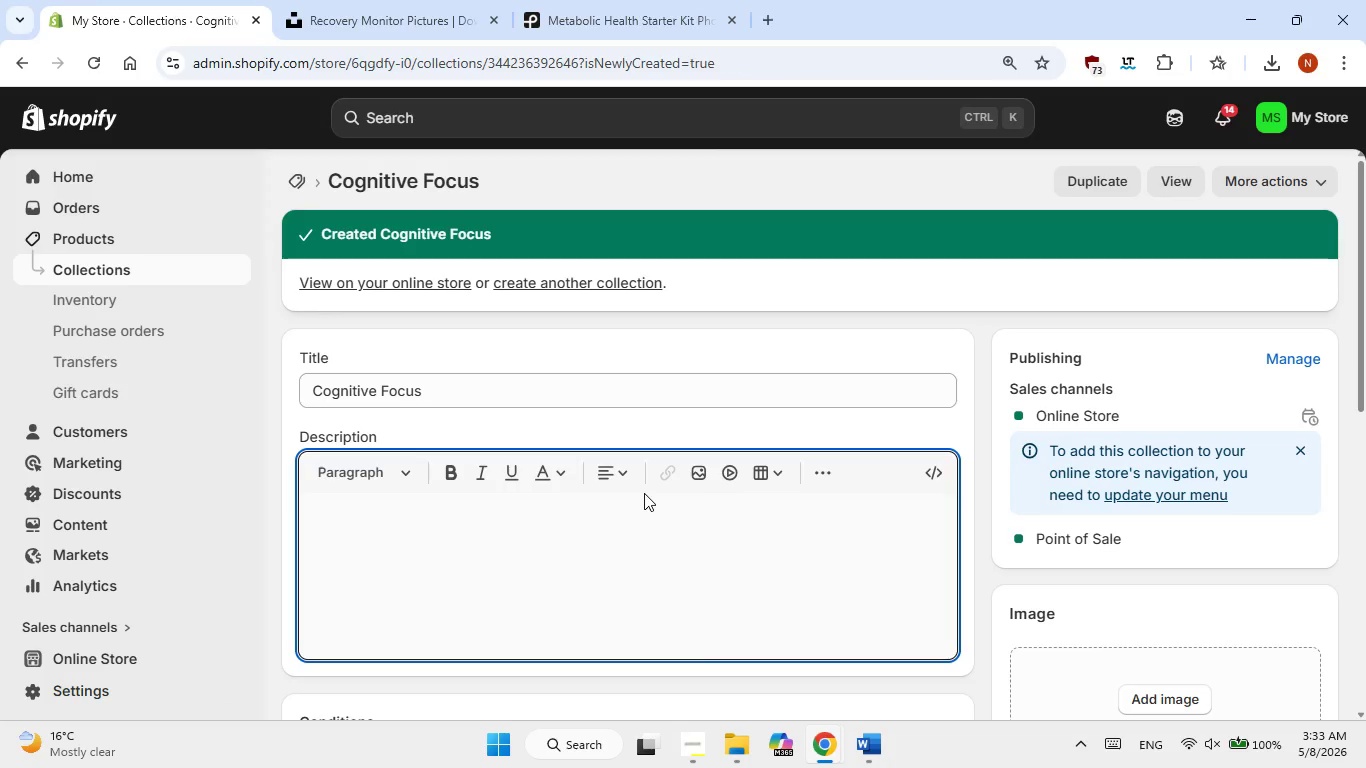 
right_click([644, 493])
 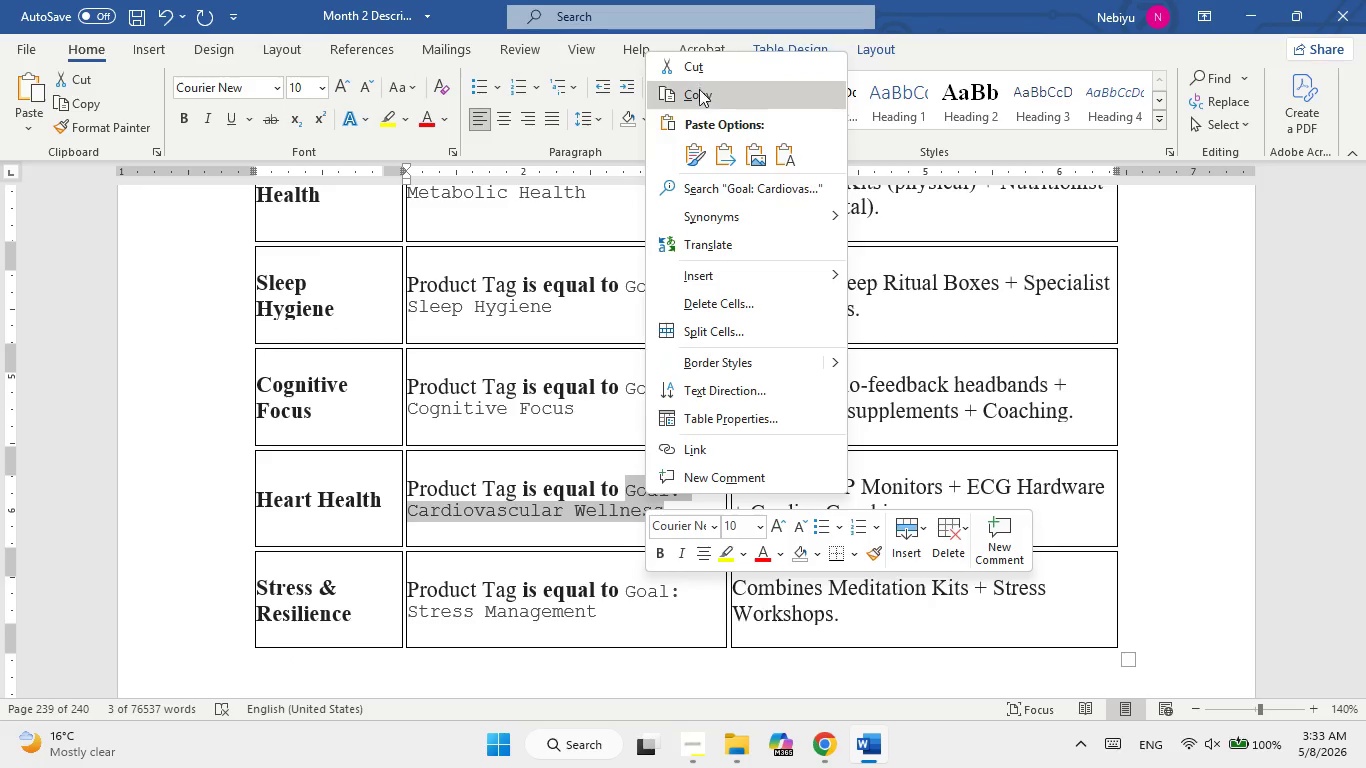 
key(Alt+AltLeft)
 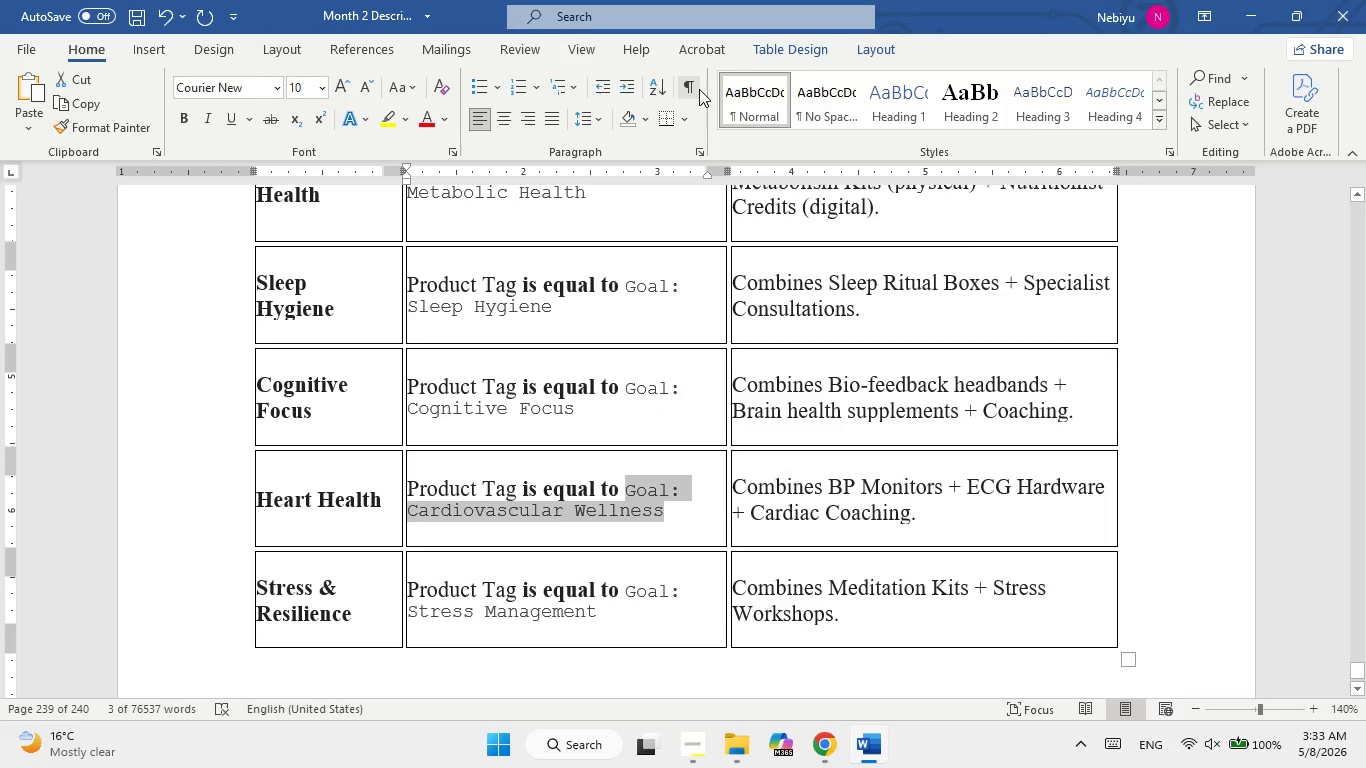 
key(Alt+Tab)
 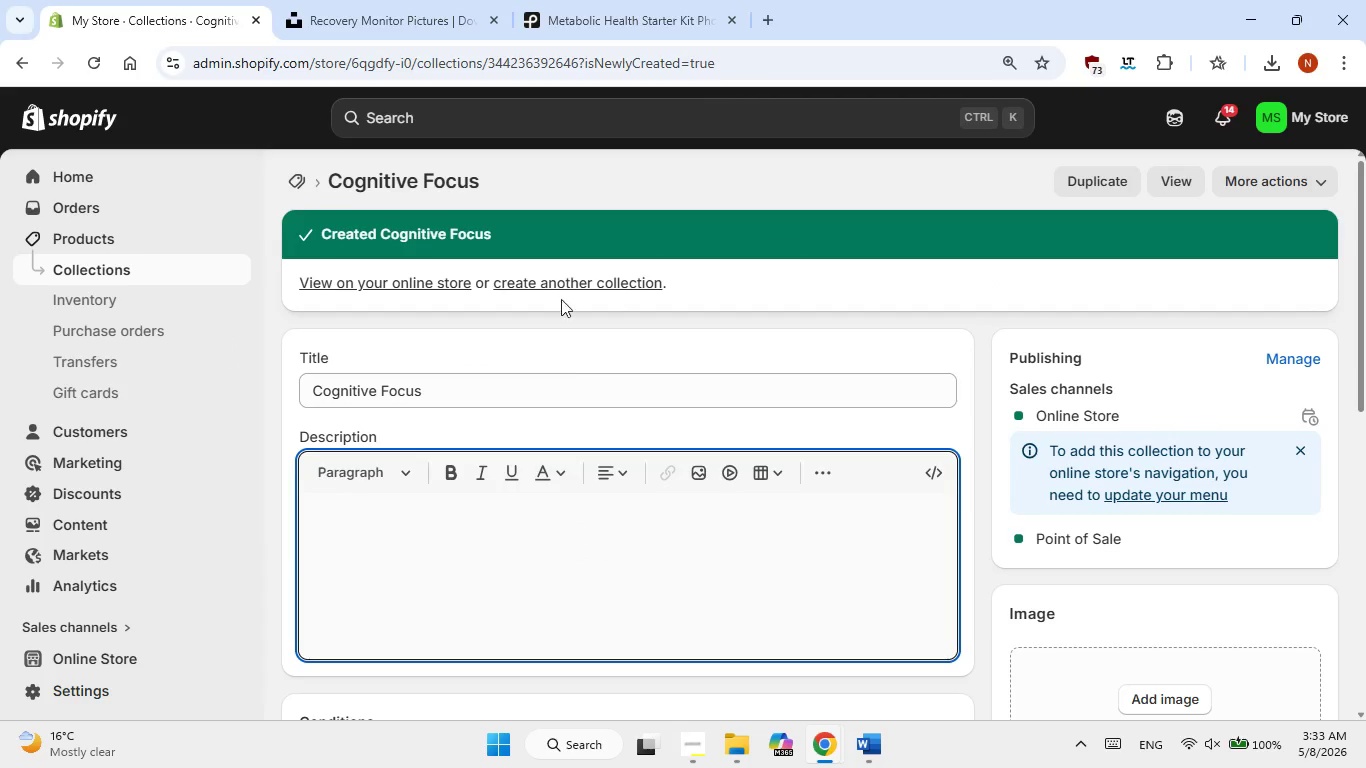 
left_click([561, 270])
 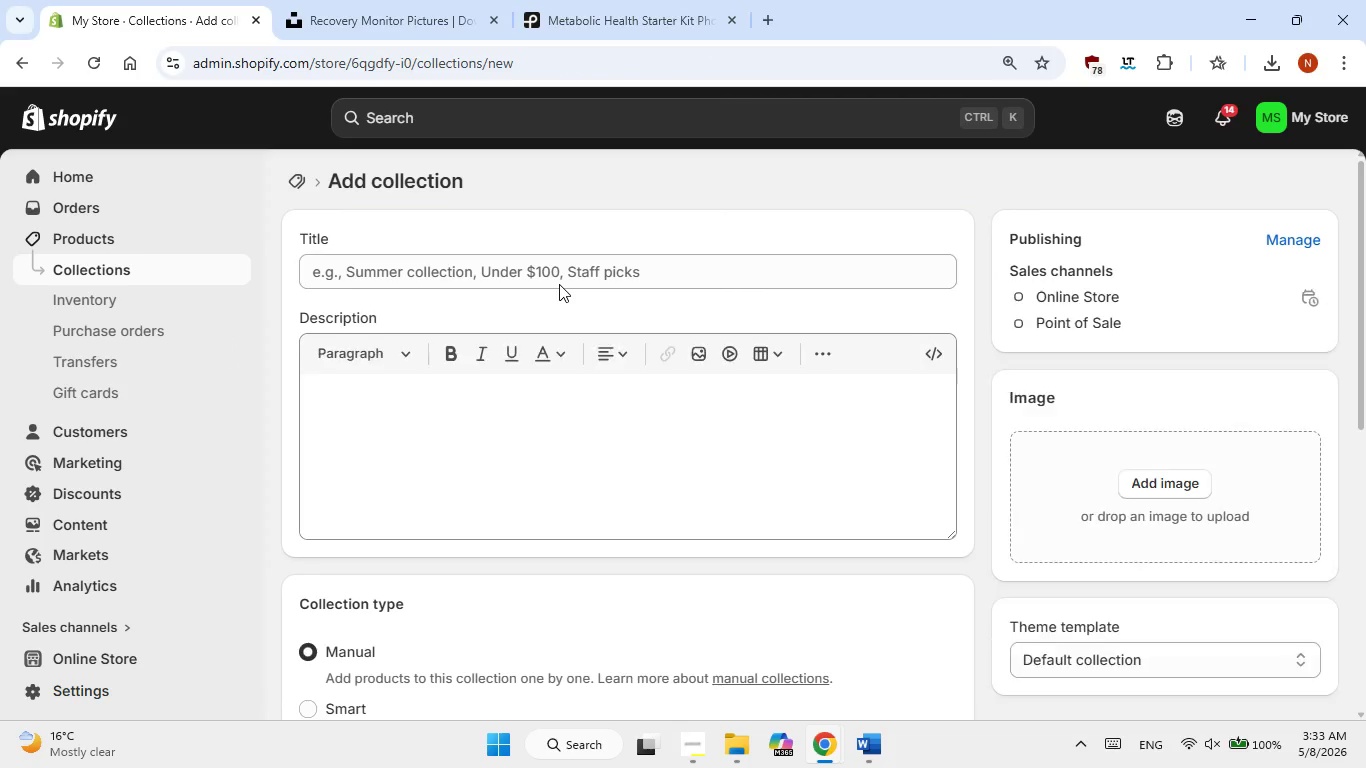 
left_click([455, 270])
 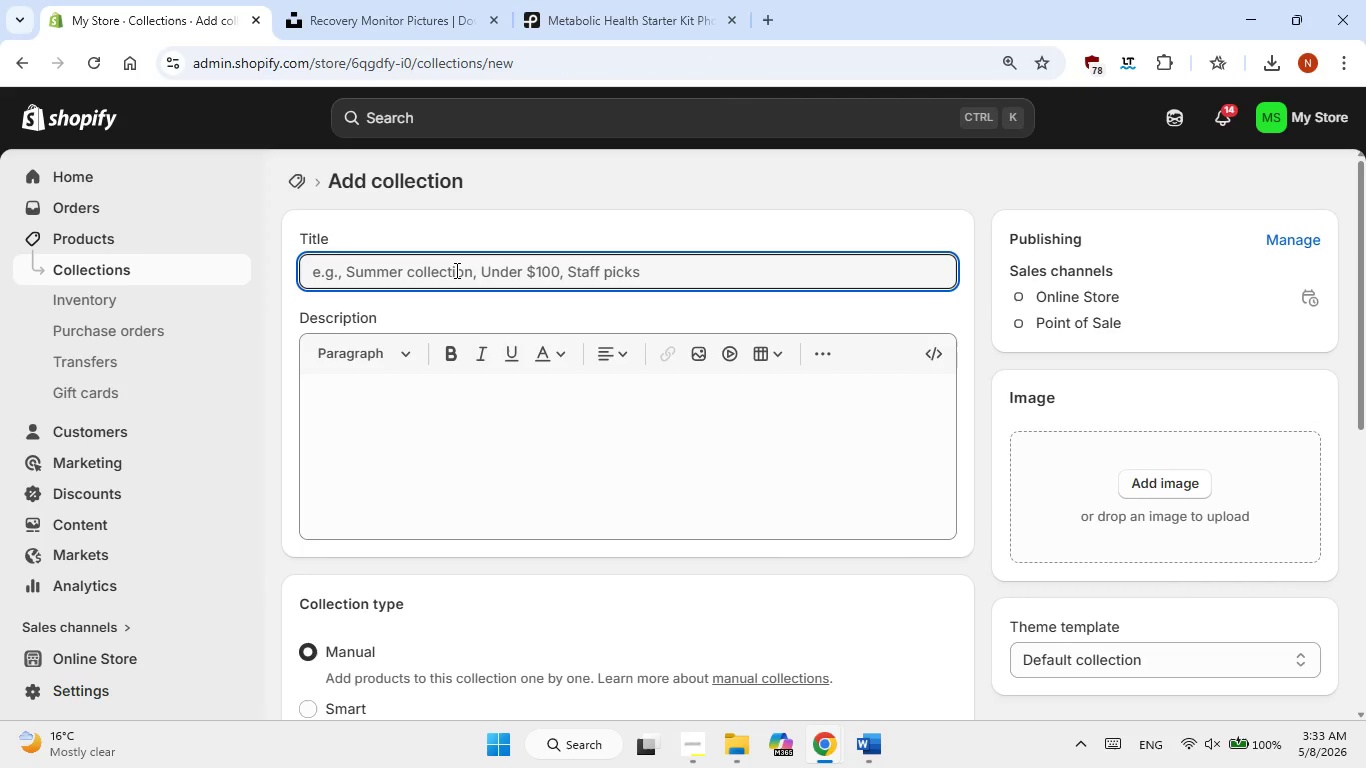 
key(Control+V)
 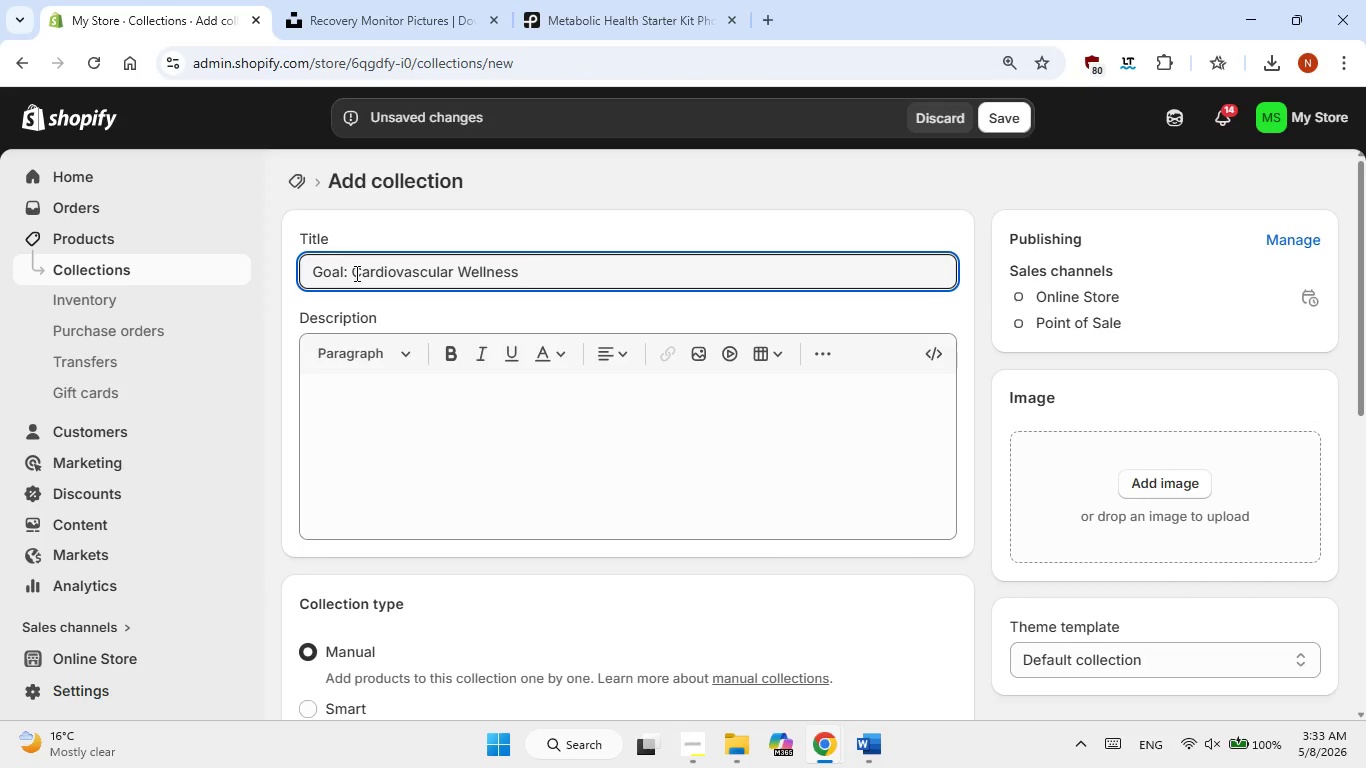 
hold_key(key=Backspace, duration=0.88)
 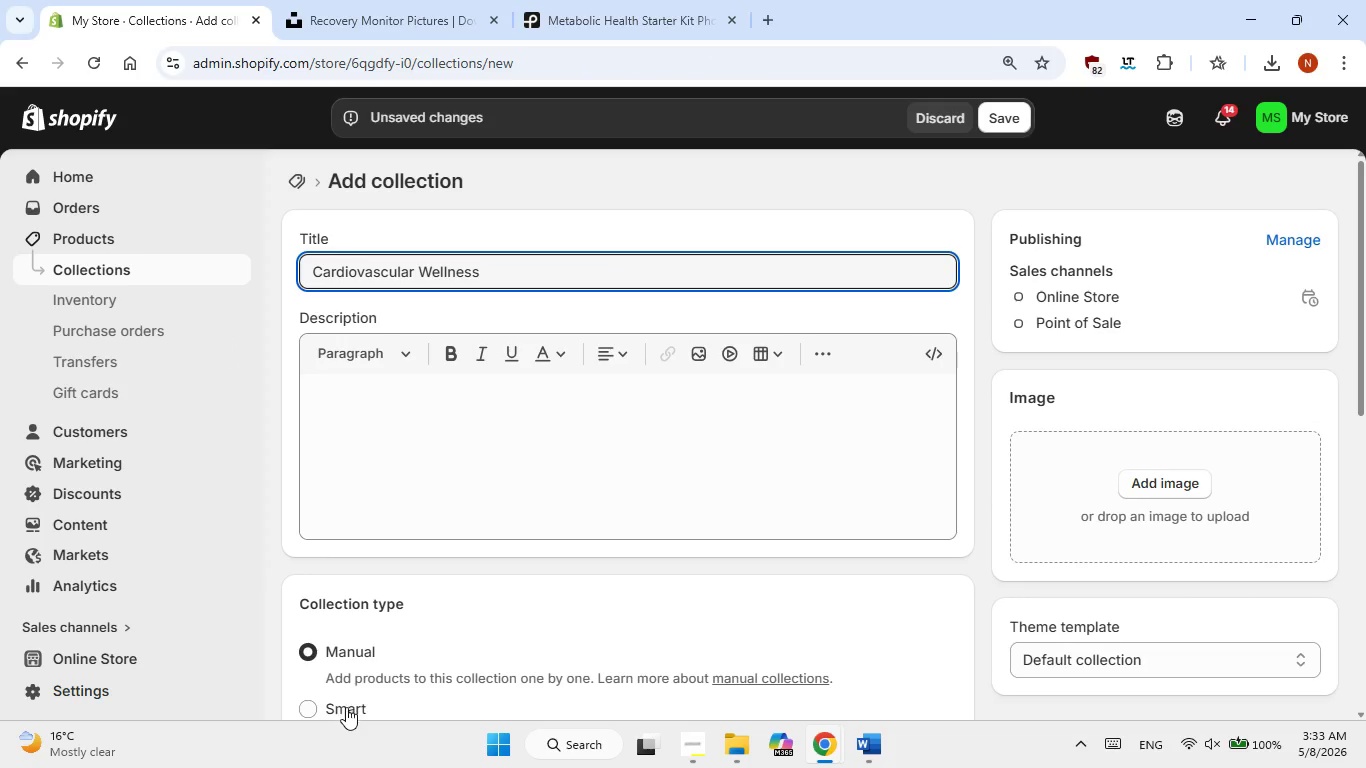 
left_click([345, 709])
 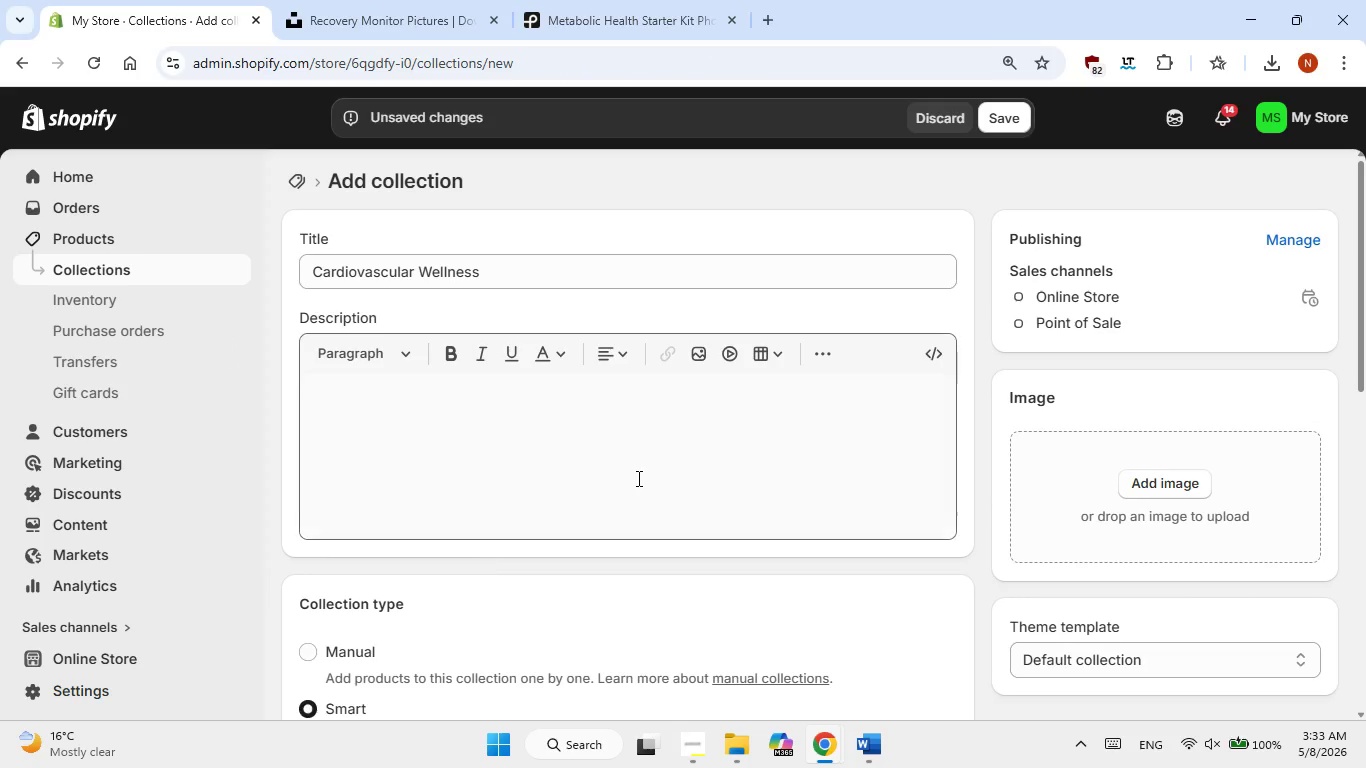 
scroll: coordinate [654, 473], scroll_direction: down, amount: 3.0
 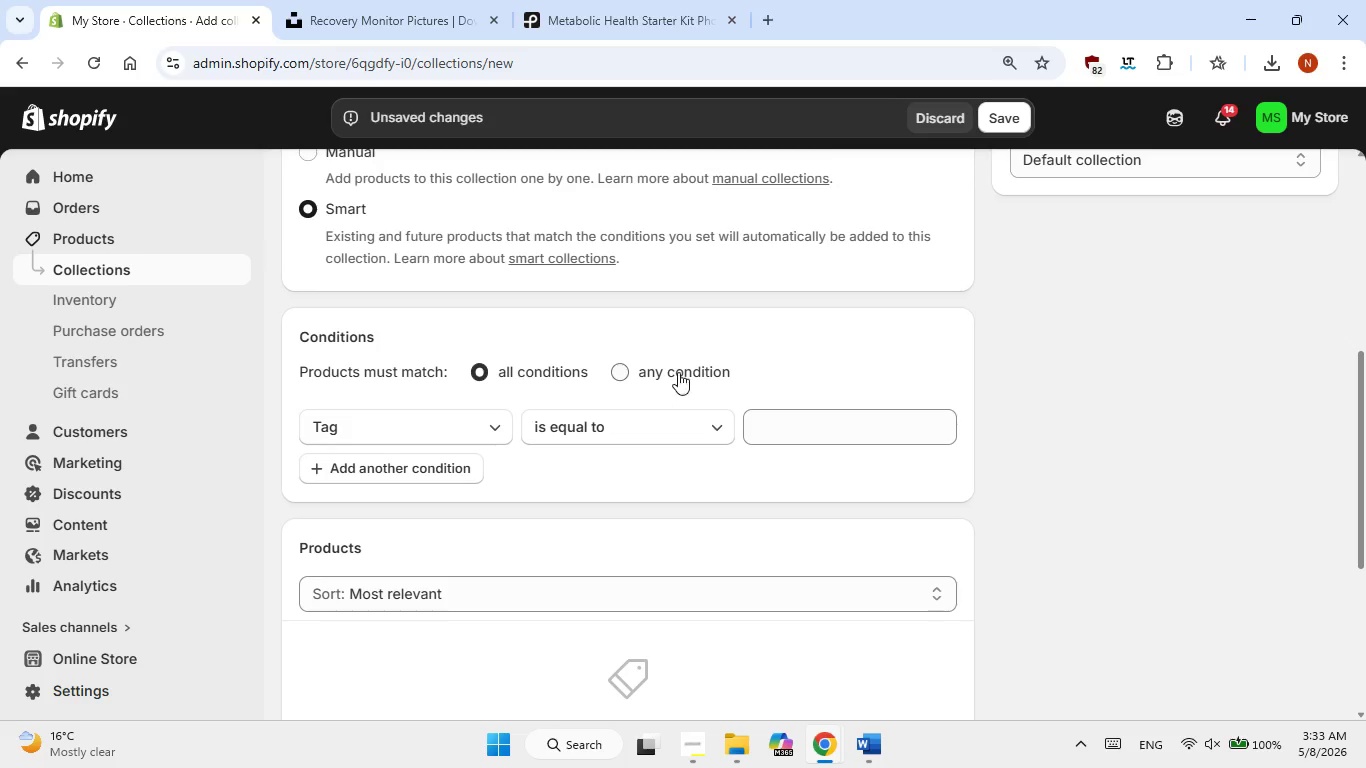 
left_click([678, 372])
 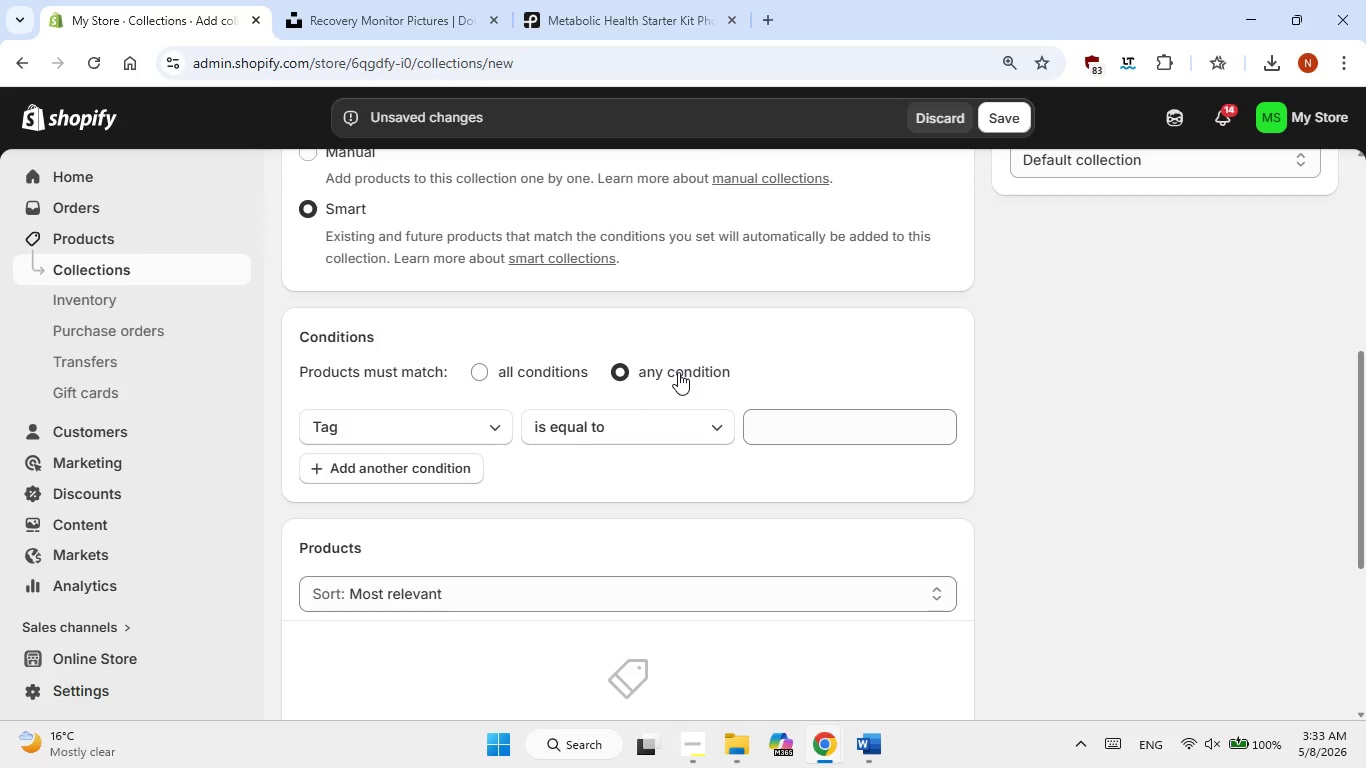 
left_click([772, 427])
 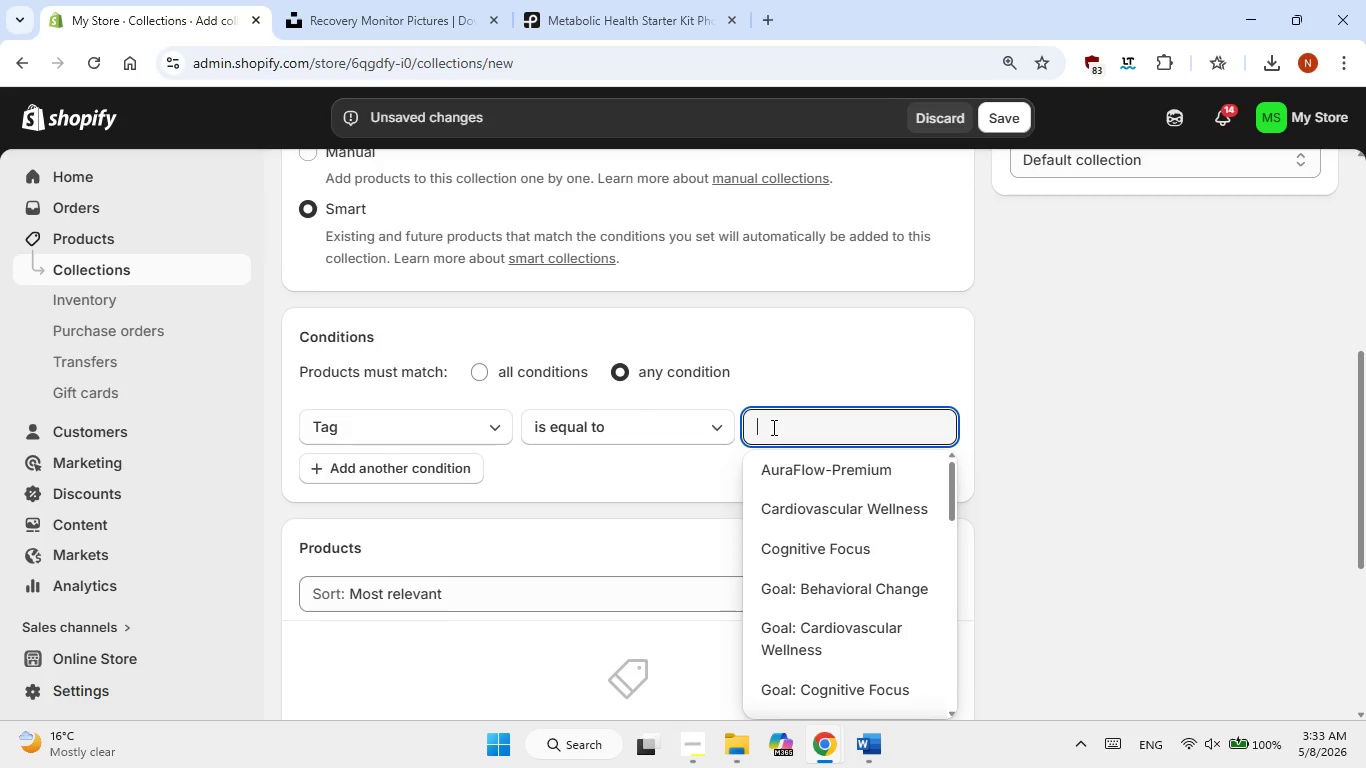 
key(Control+V)
 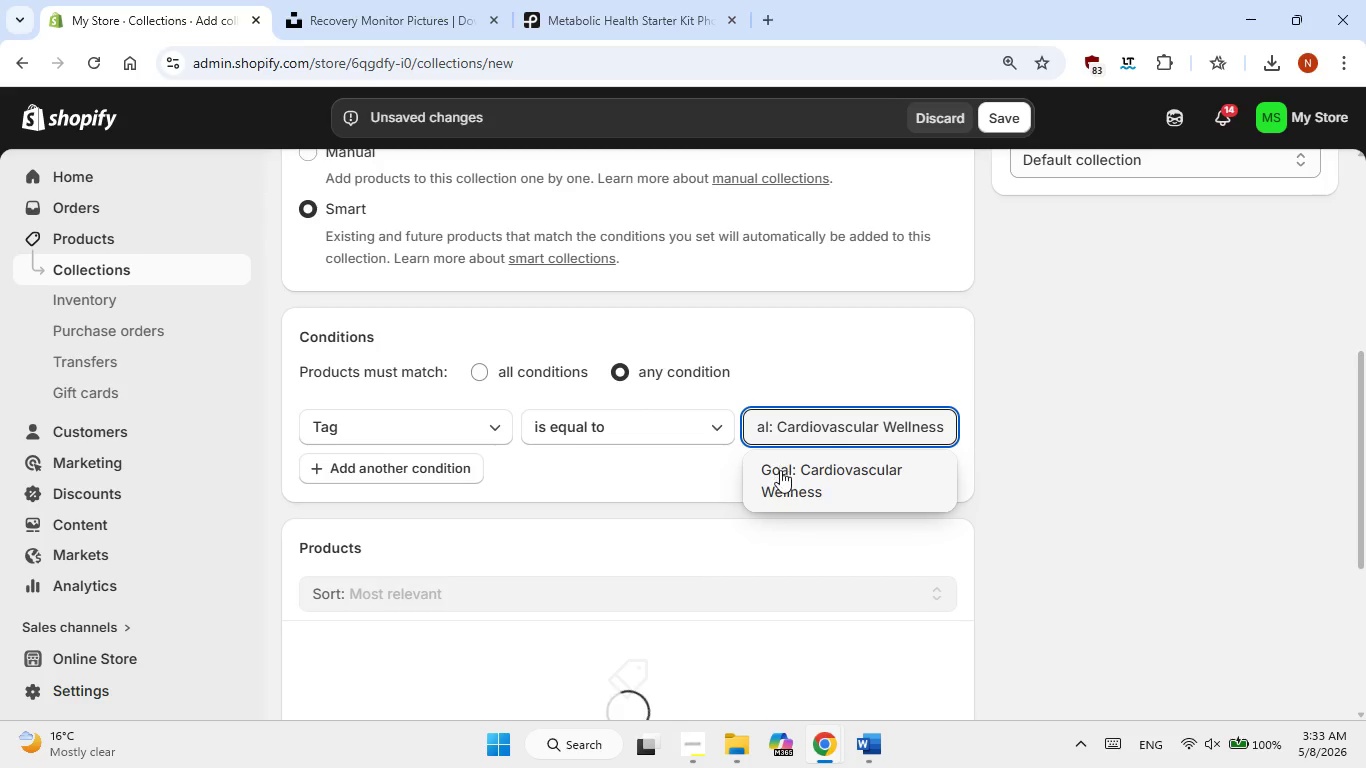 
left_click([780, 471])
 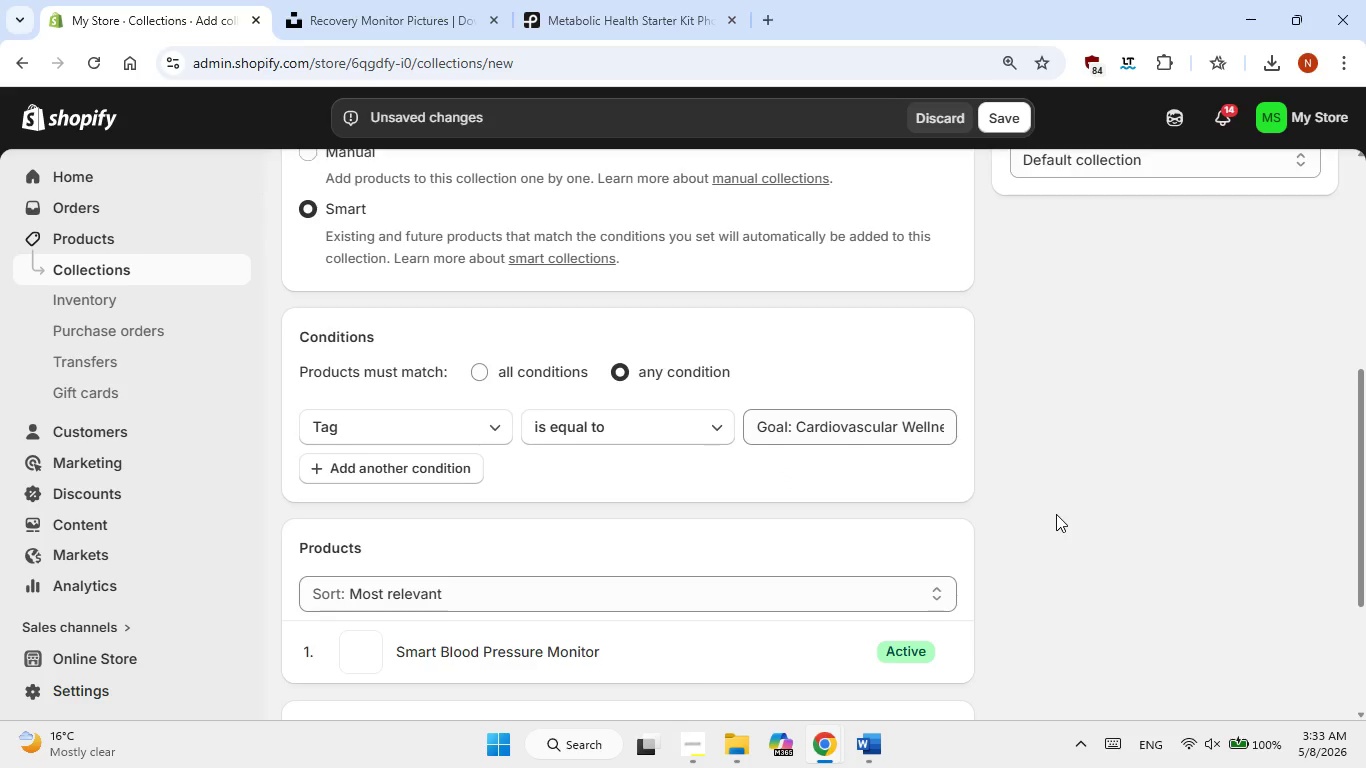 
scroll: coordinate [1056, 514], scroll_direction: down, amount: 2.0
 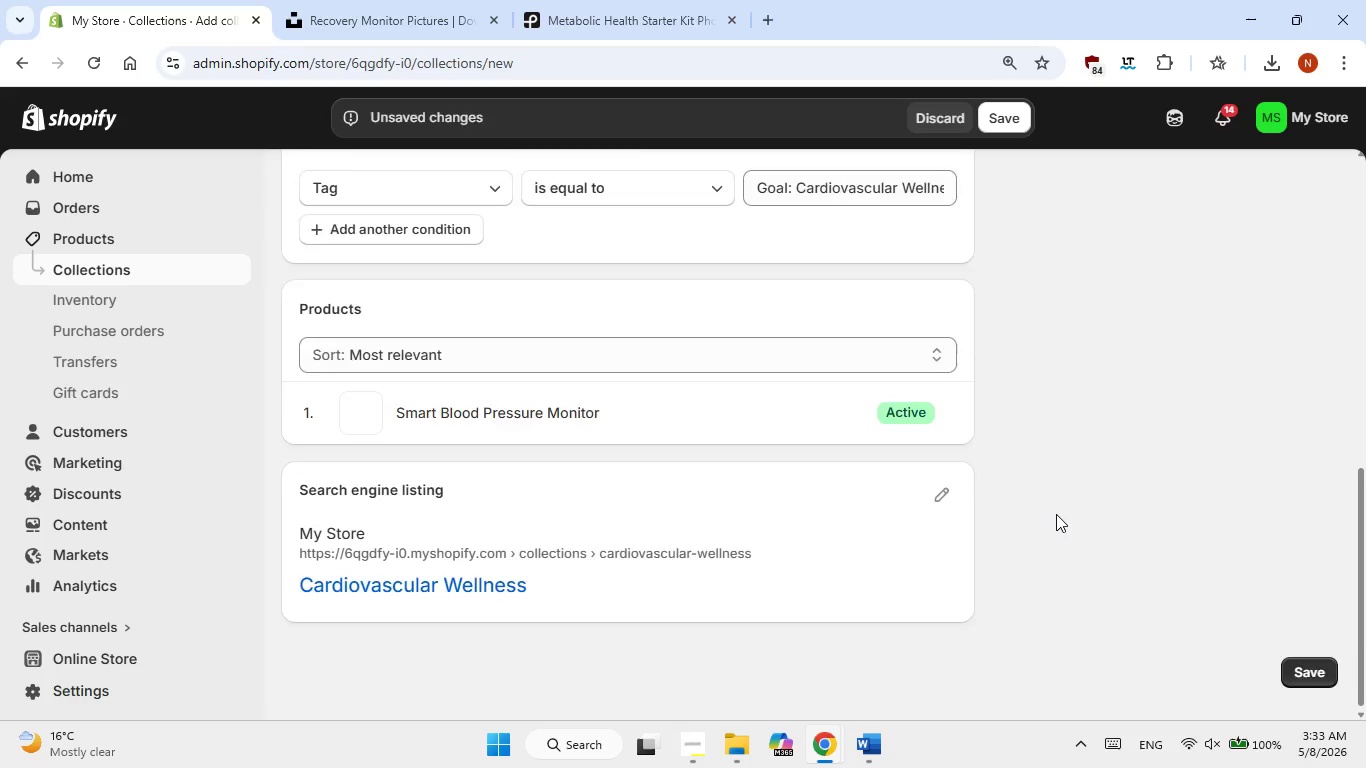 
scroll: coordinate [1056, 514], scroll_direction: up, amount: 2.0
 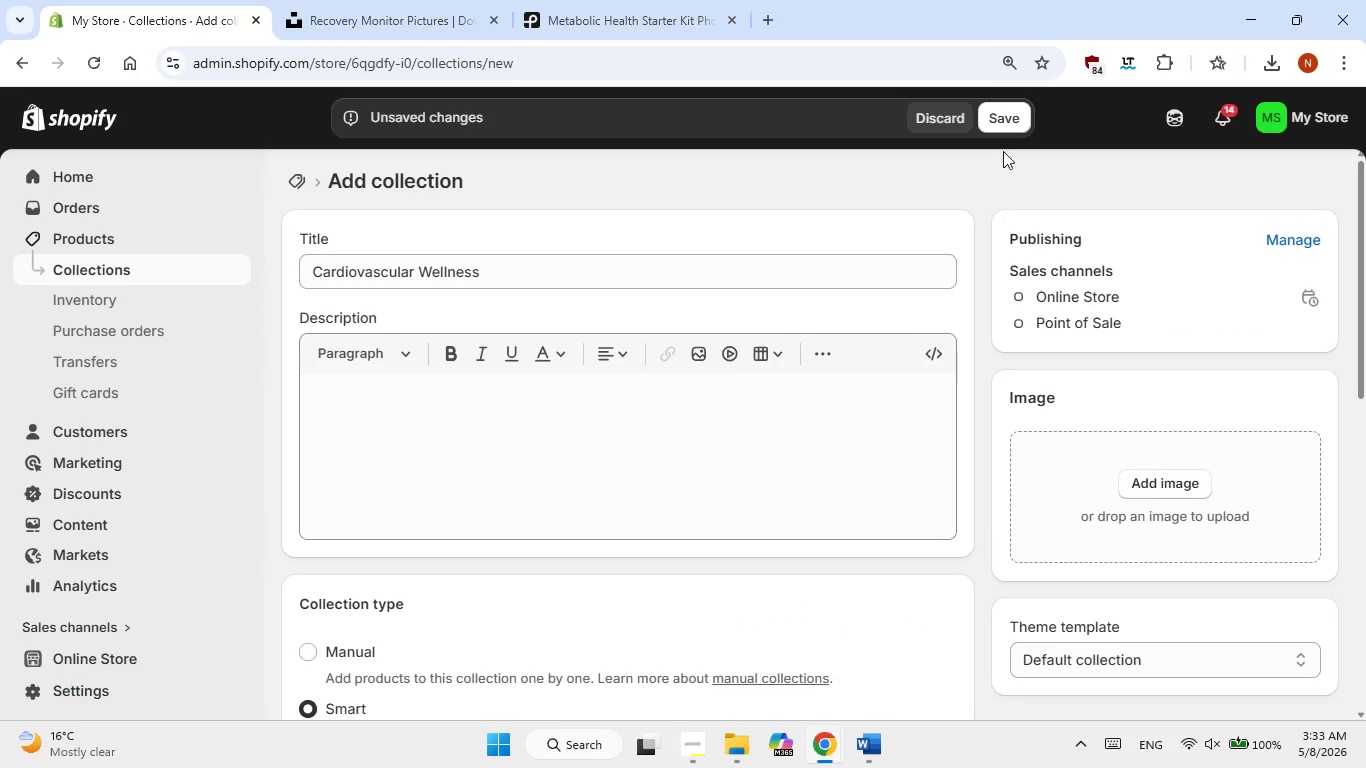 
left_click([1010, 120])
 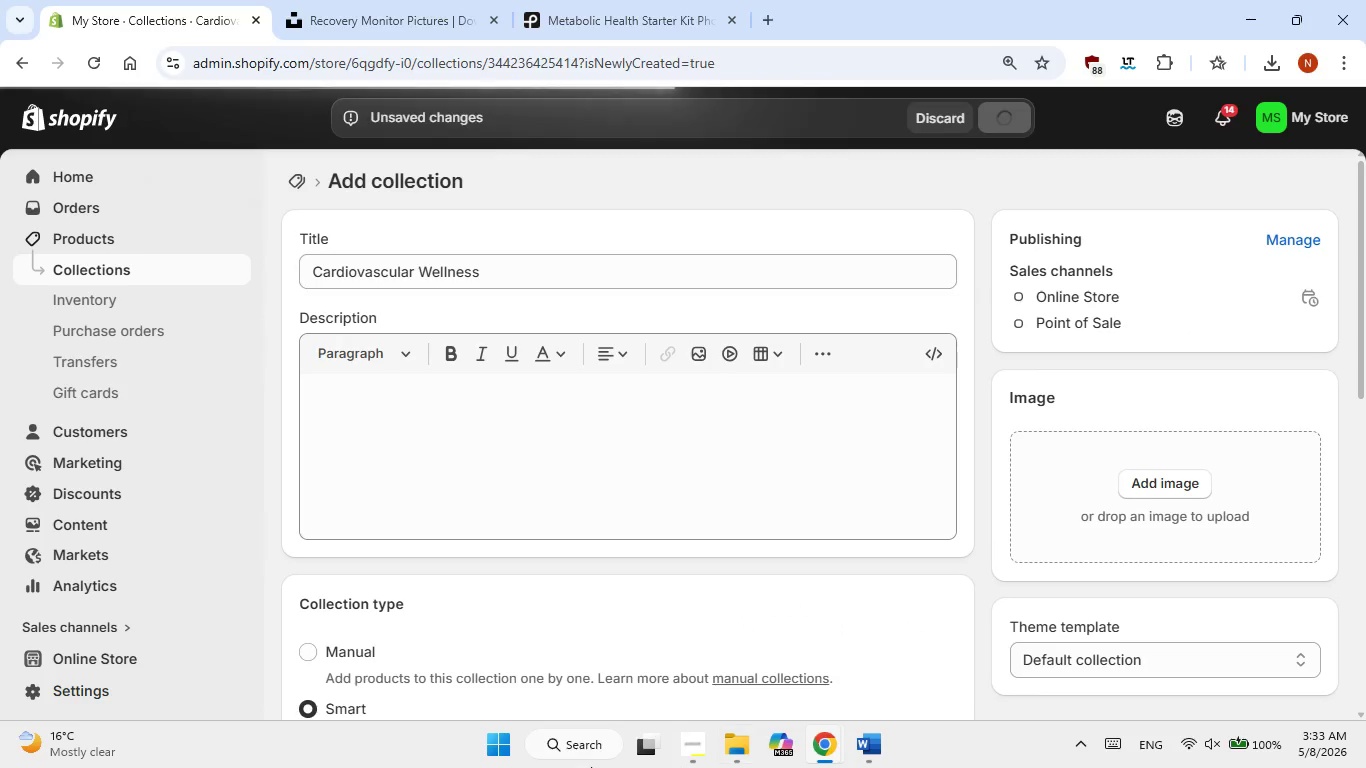 
wait(5.22)
 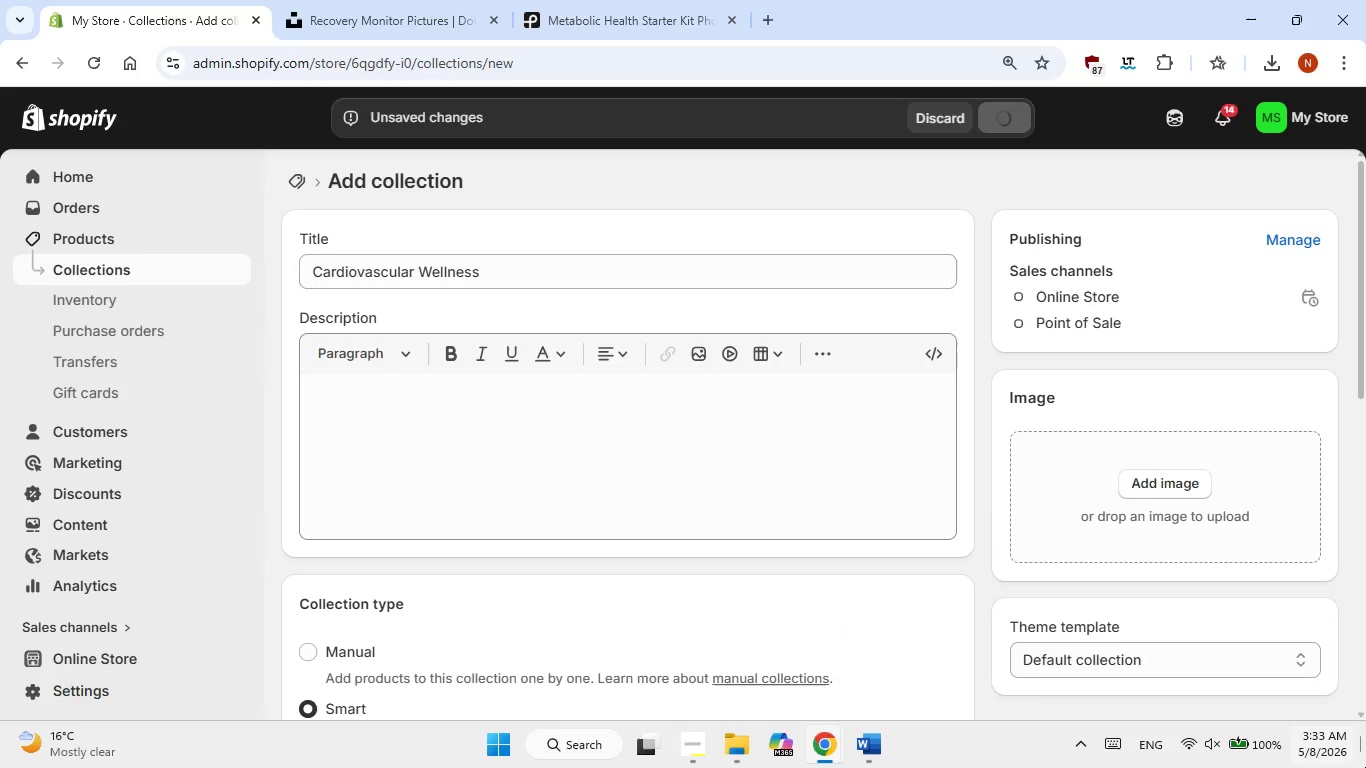 
left_click([705, 747])